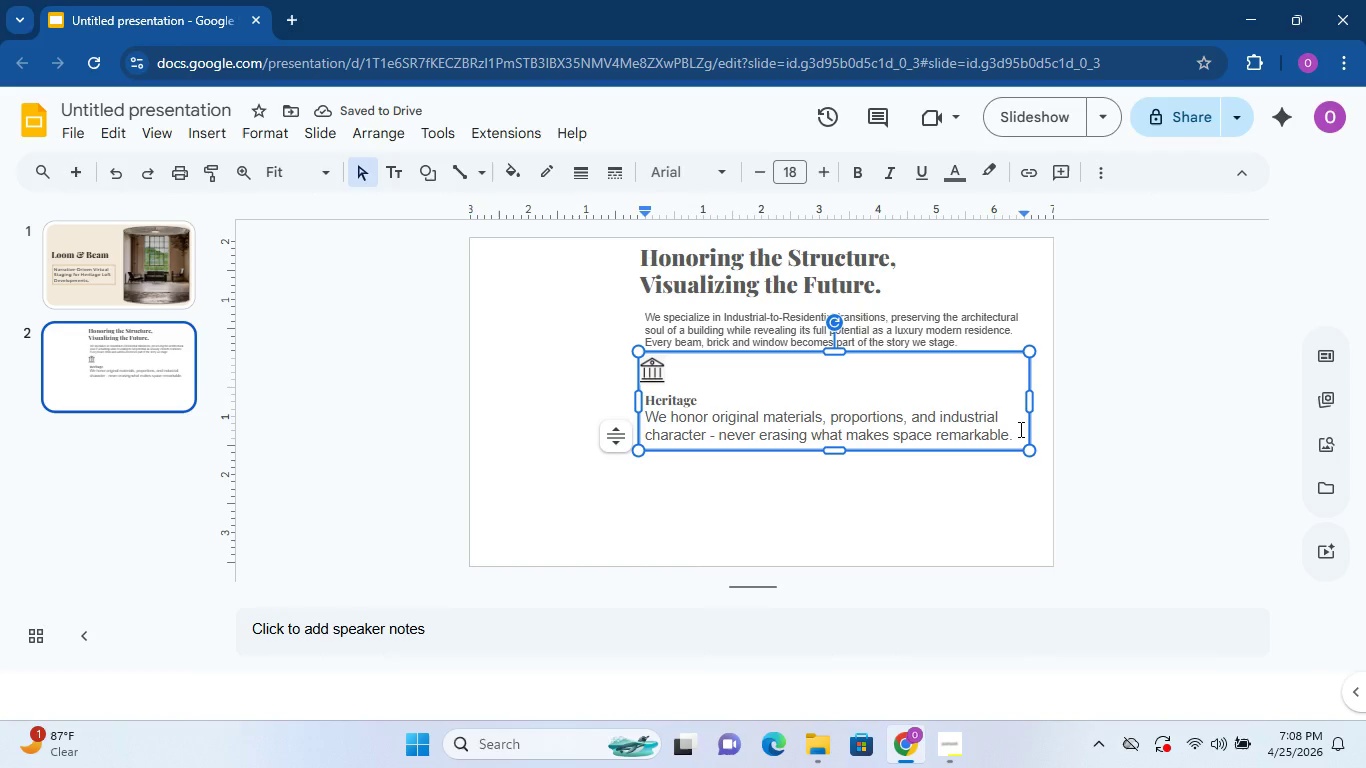 
left_click_drag(start_coordinate=[1019, 429], to_coordinate=[619, 412])
 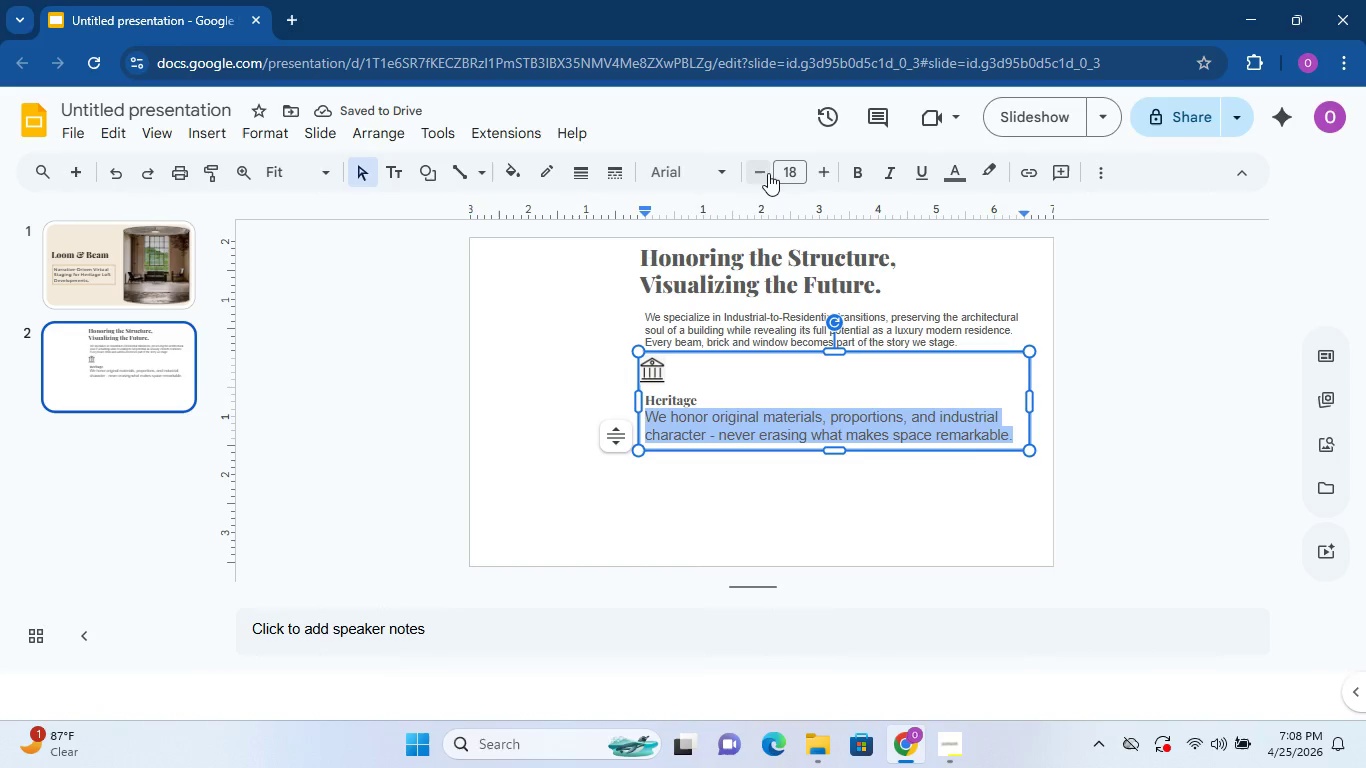 
double_click([766, 173])
 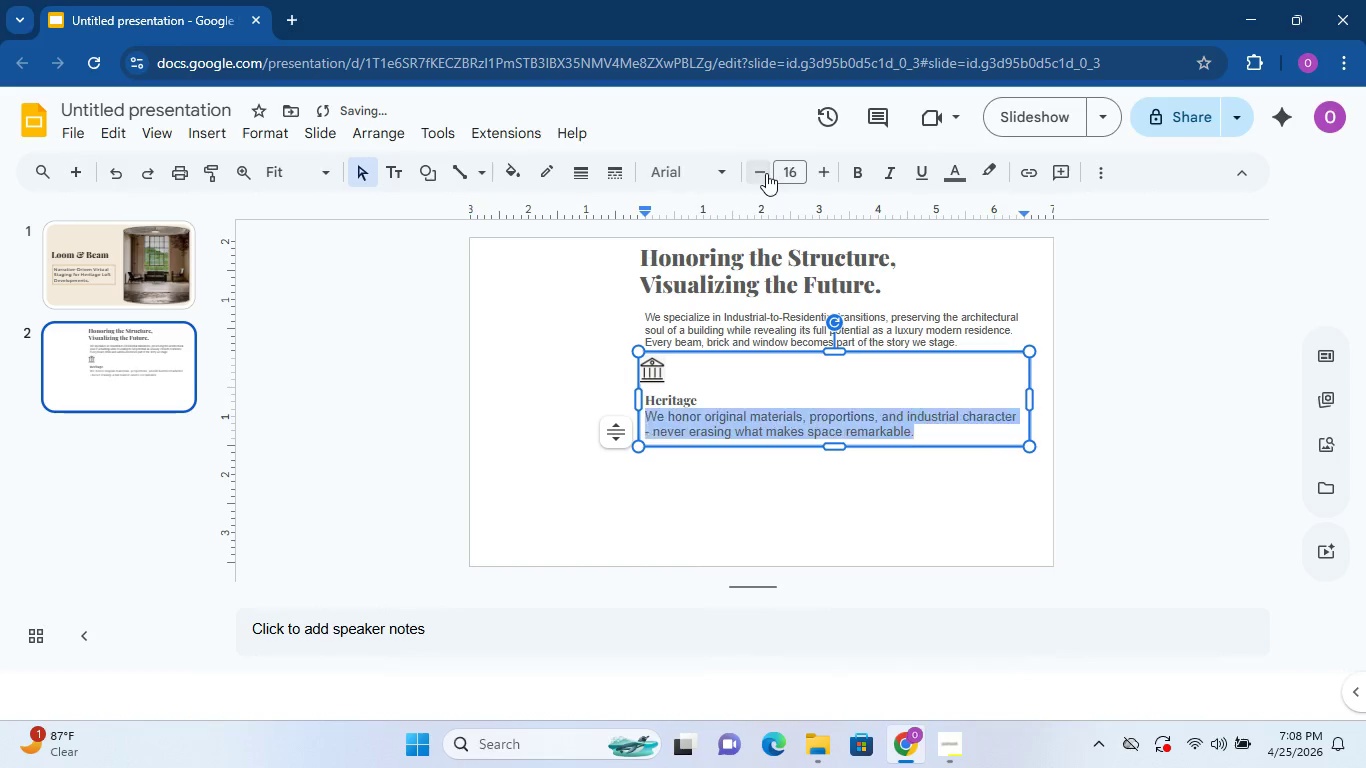 
triple_click([766, 173])
 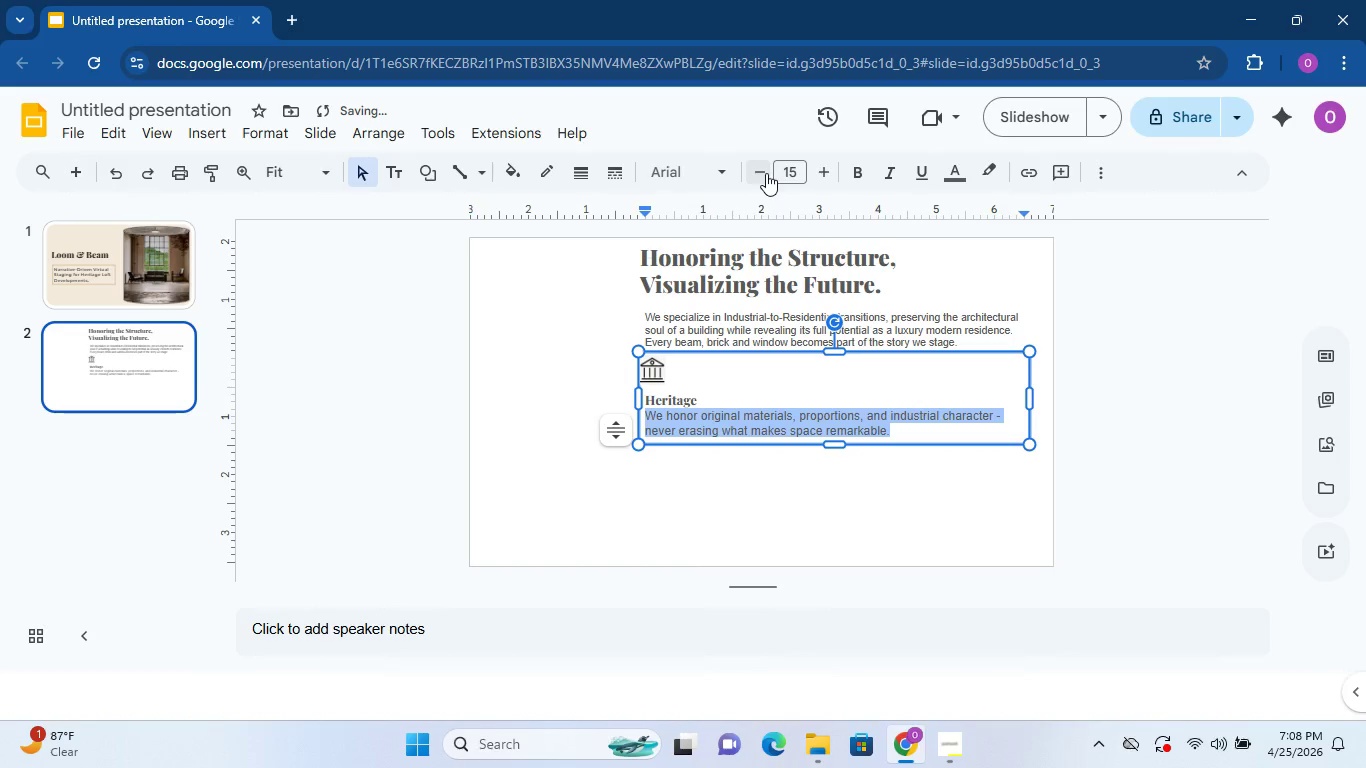 
triple_click([766, 173])
 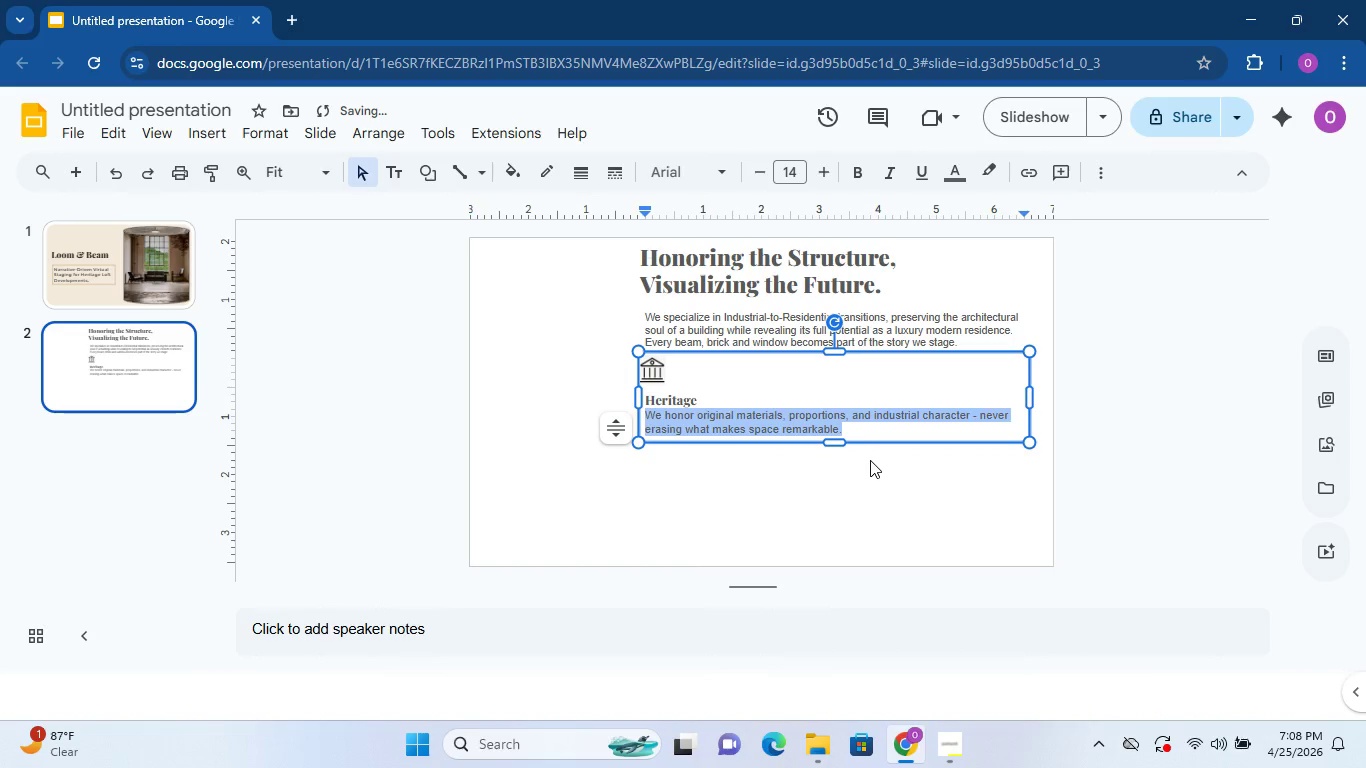 
left_click([870, 460])
 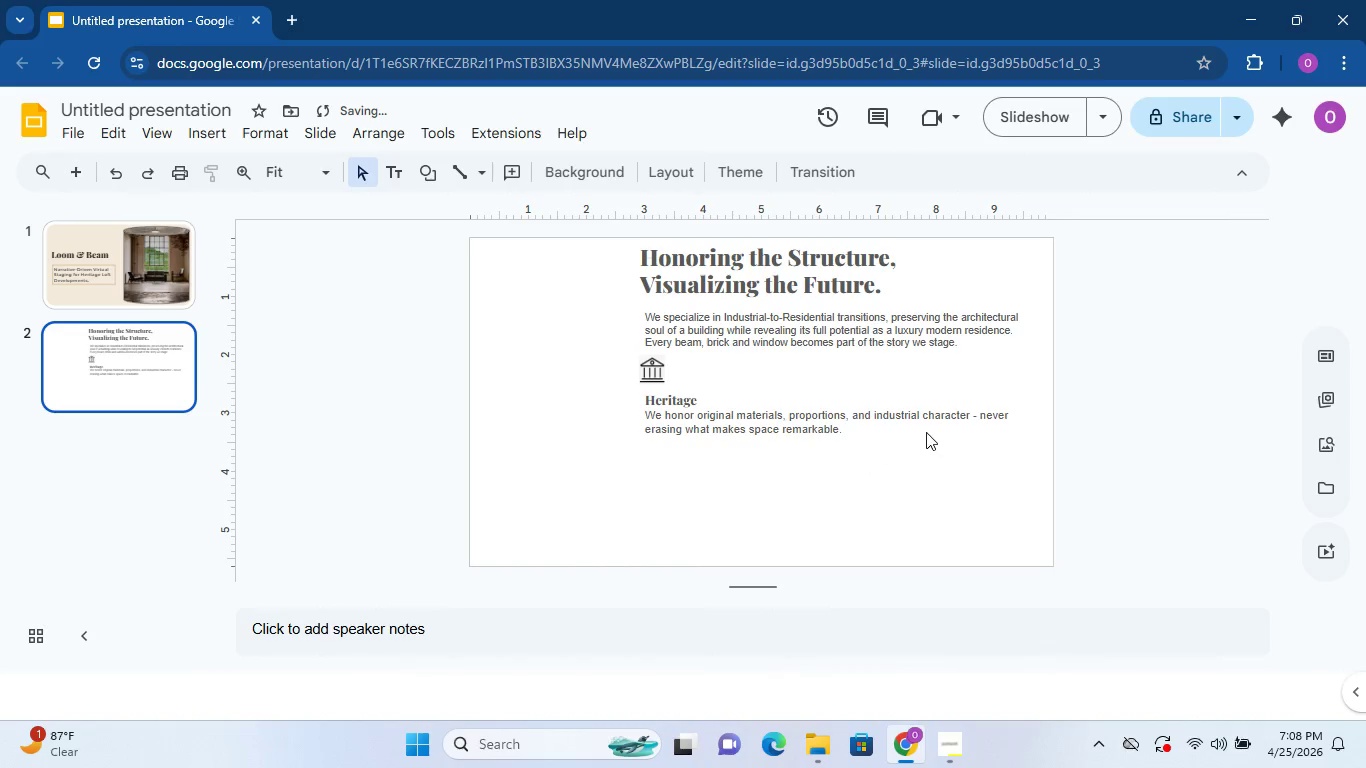 
left_click([926, 426])
 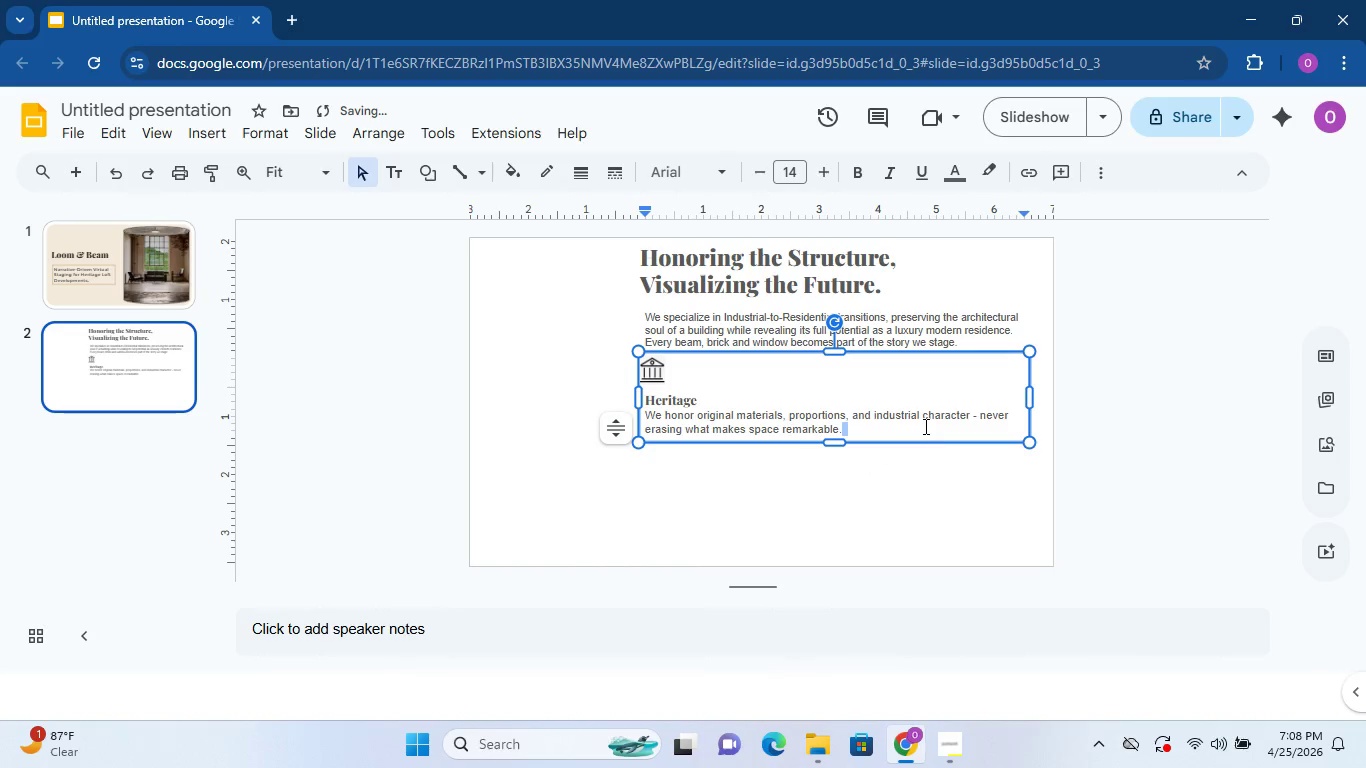 
left_click_drag(start_coordinate=[923, 426], to_coordinate=[734, 426])
 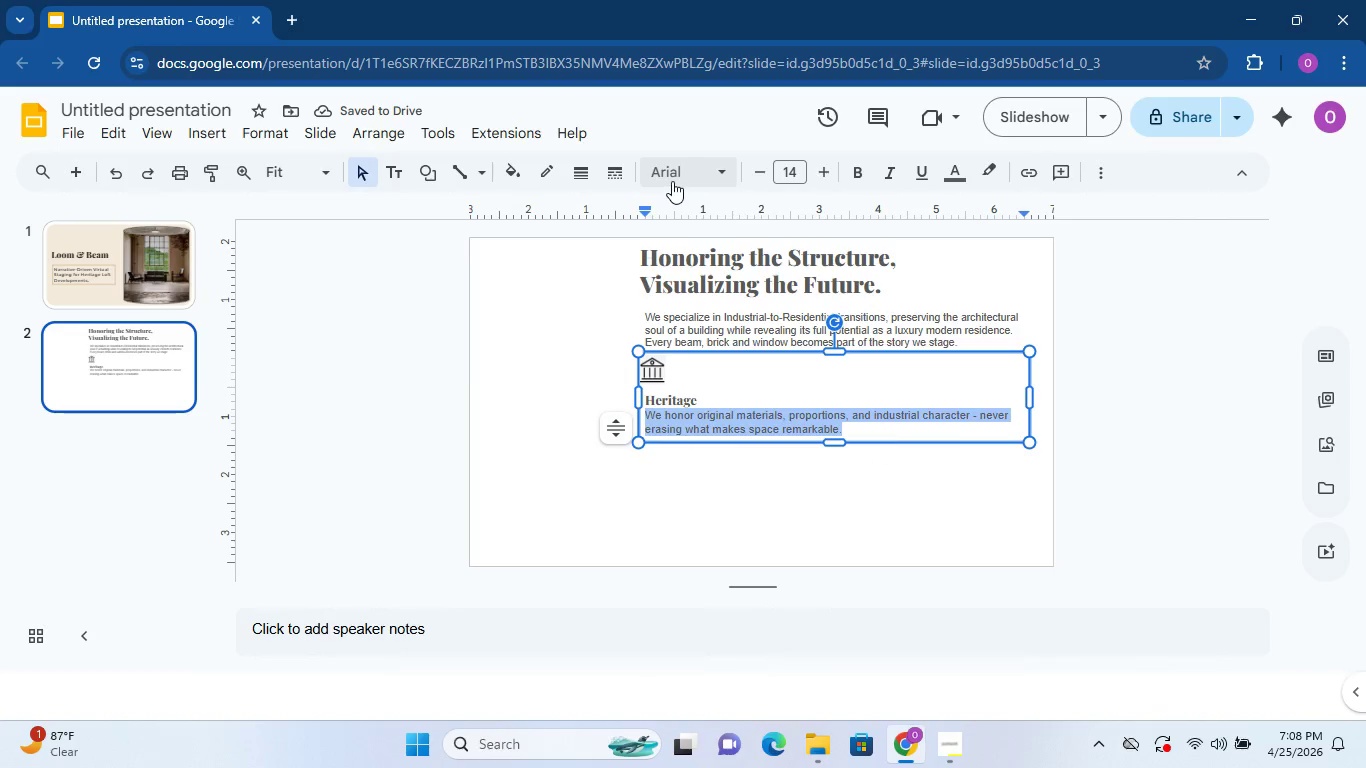 
left_click([672, 181])
 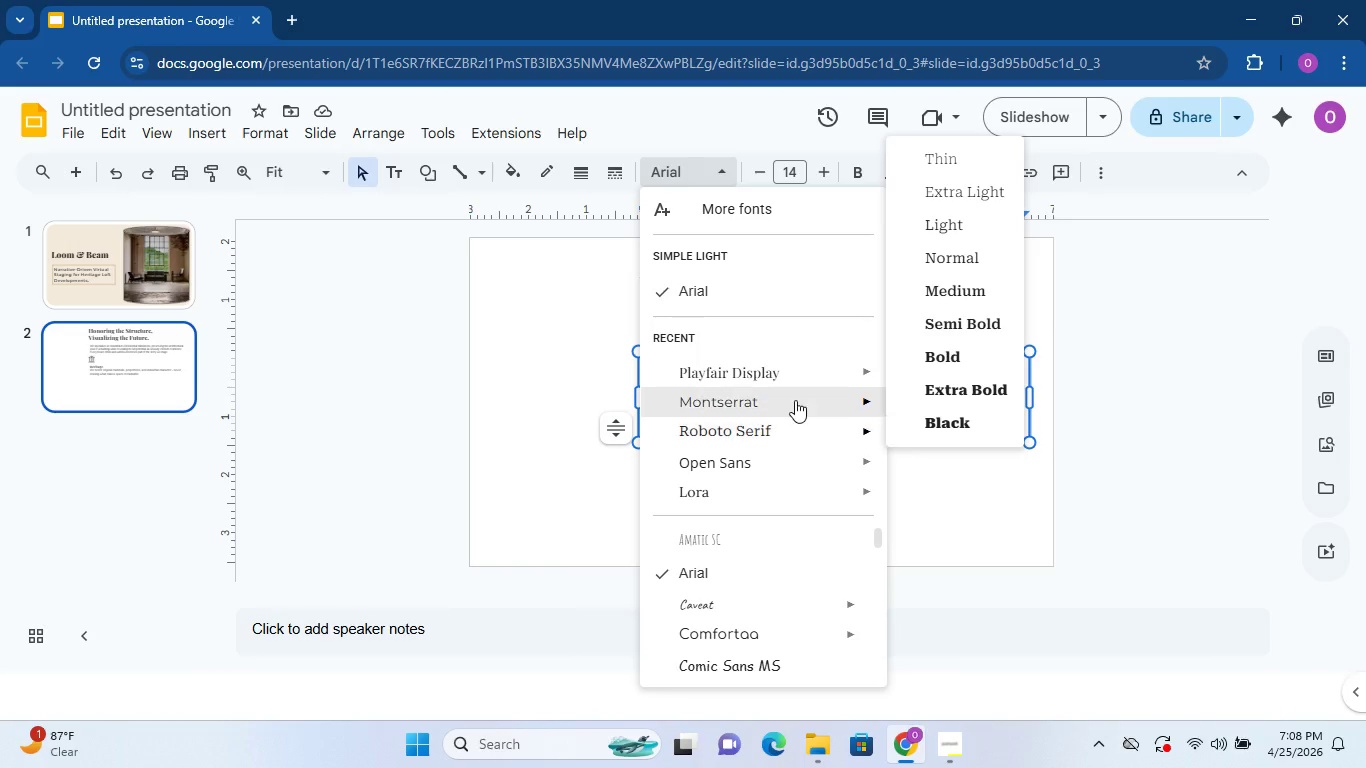 
wait(5.23)
 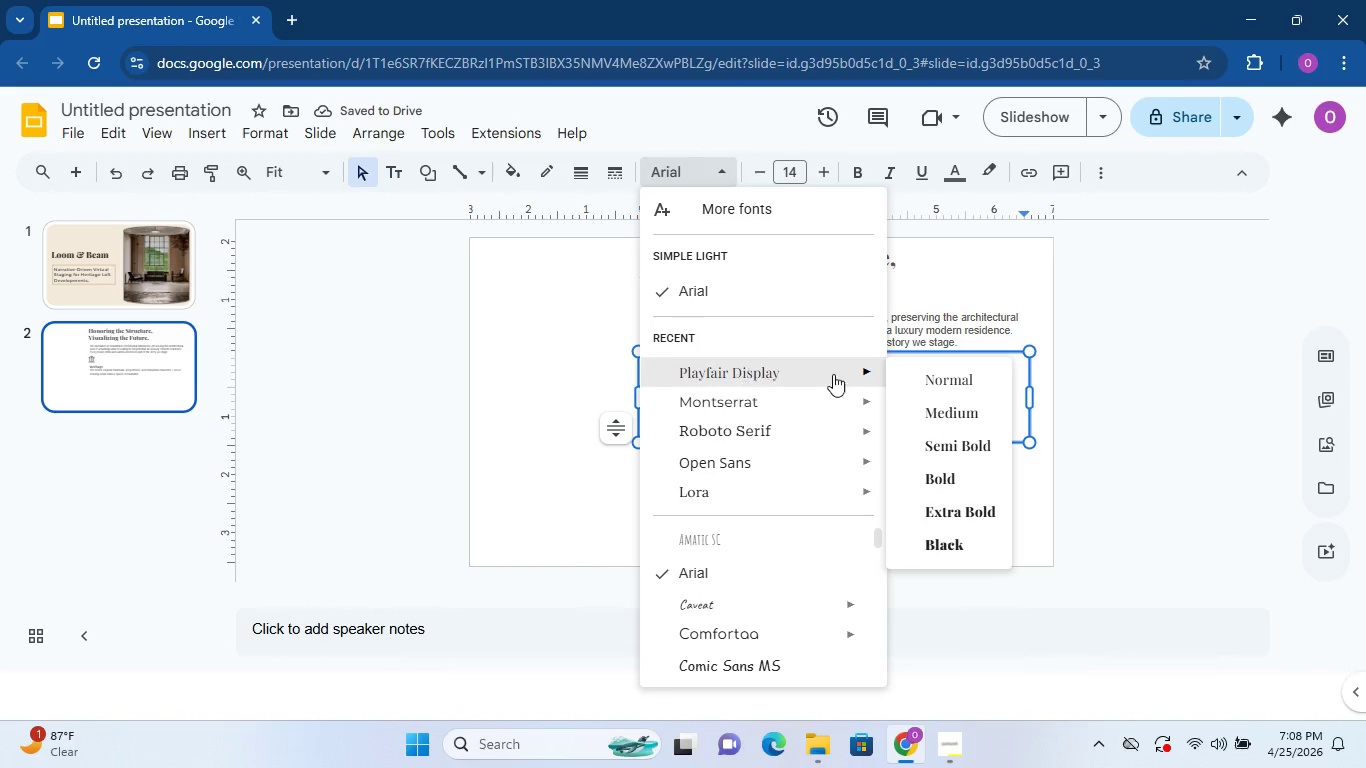 
left_click([954, 600])
 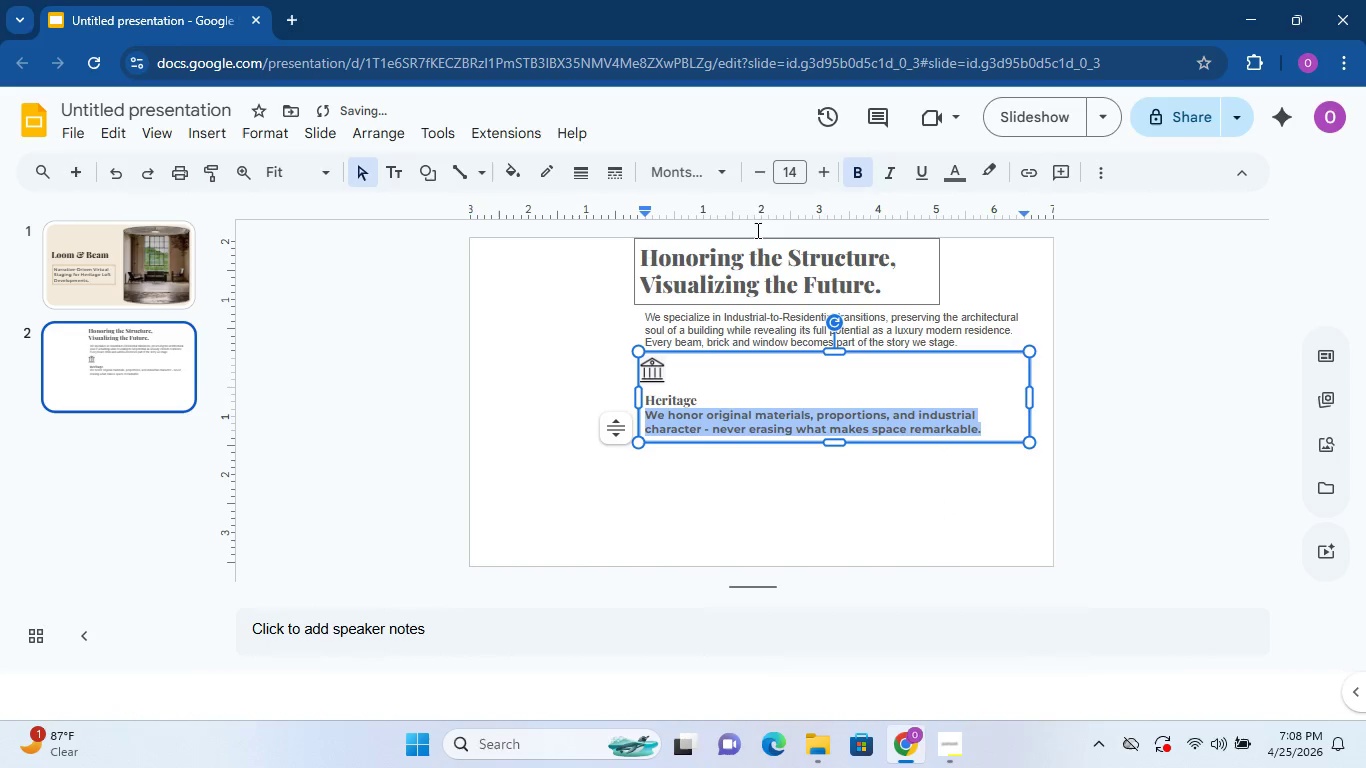 
left_click([694, 179])
 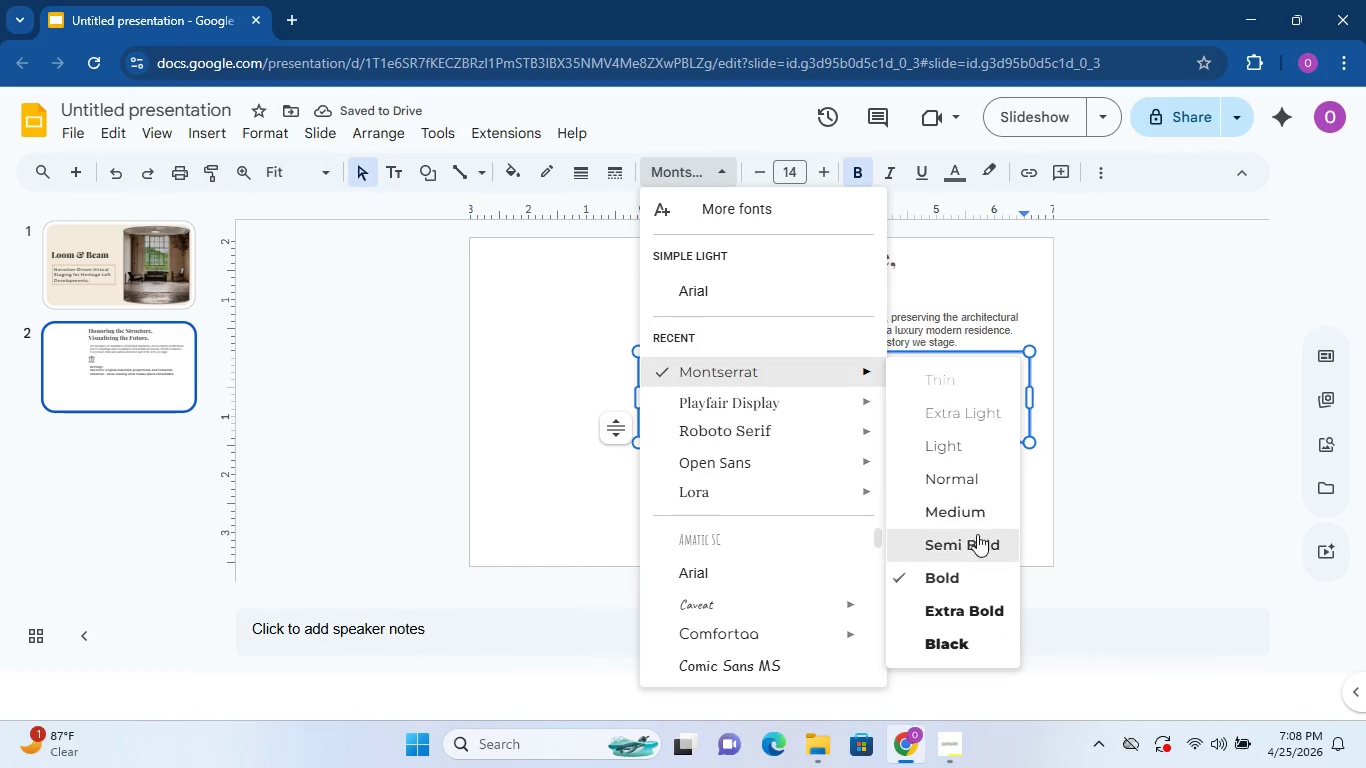 
left_click([976, 542])
 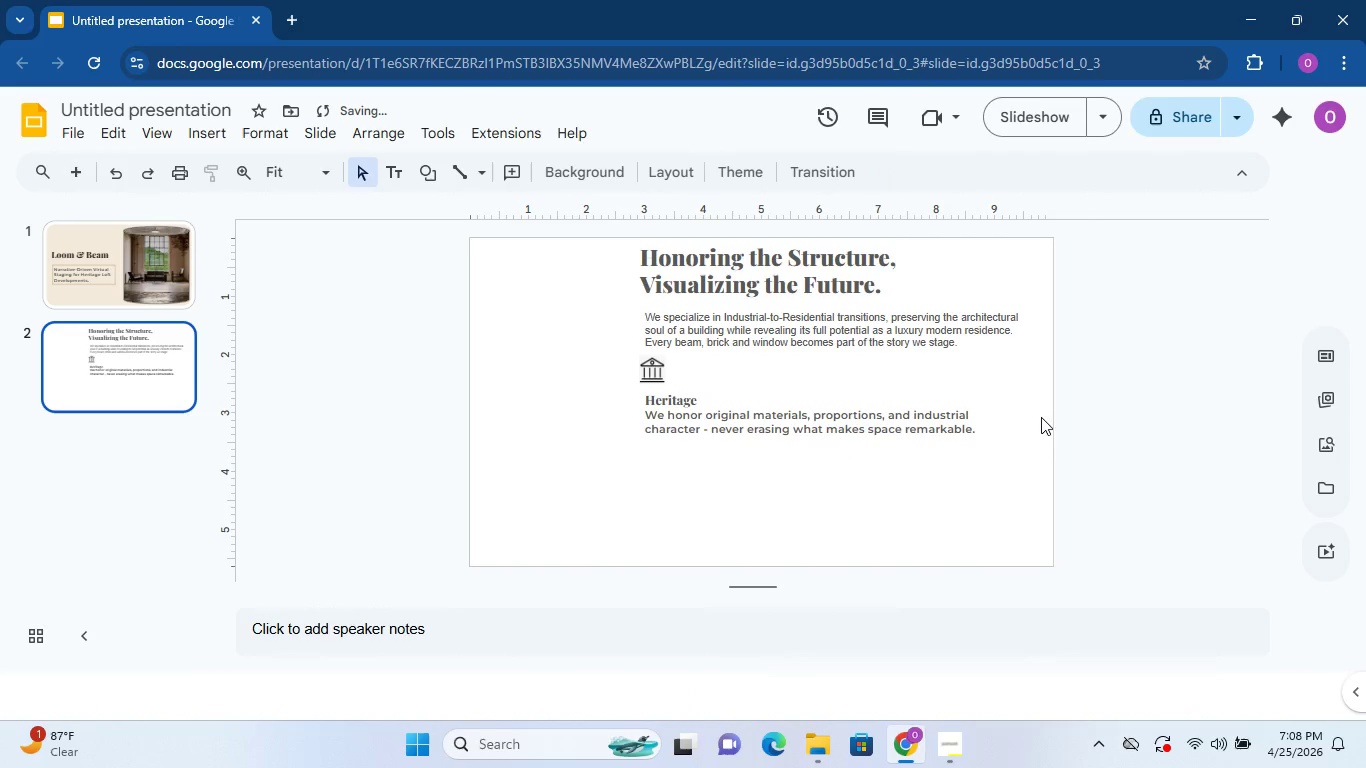 
left_click([1011, 416])
 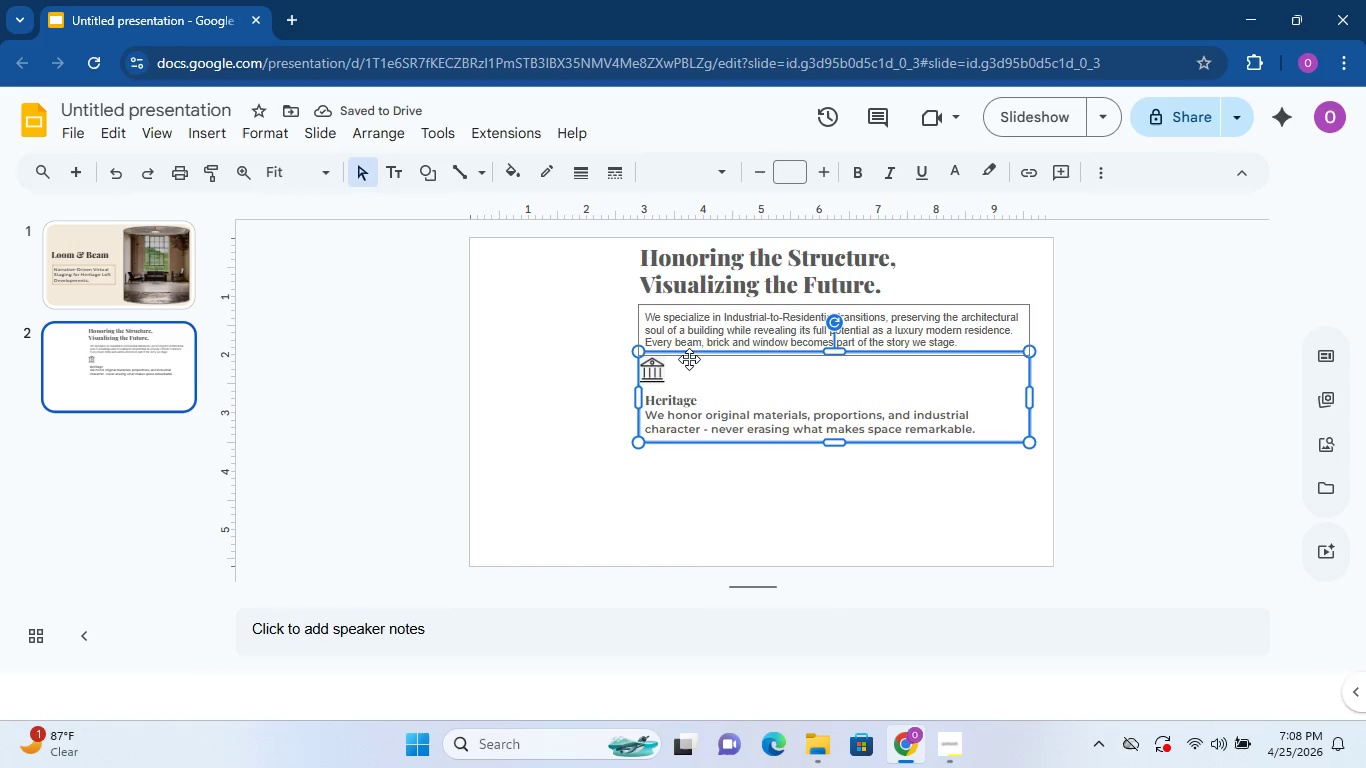 
left_click([699, 365])
 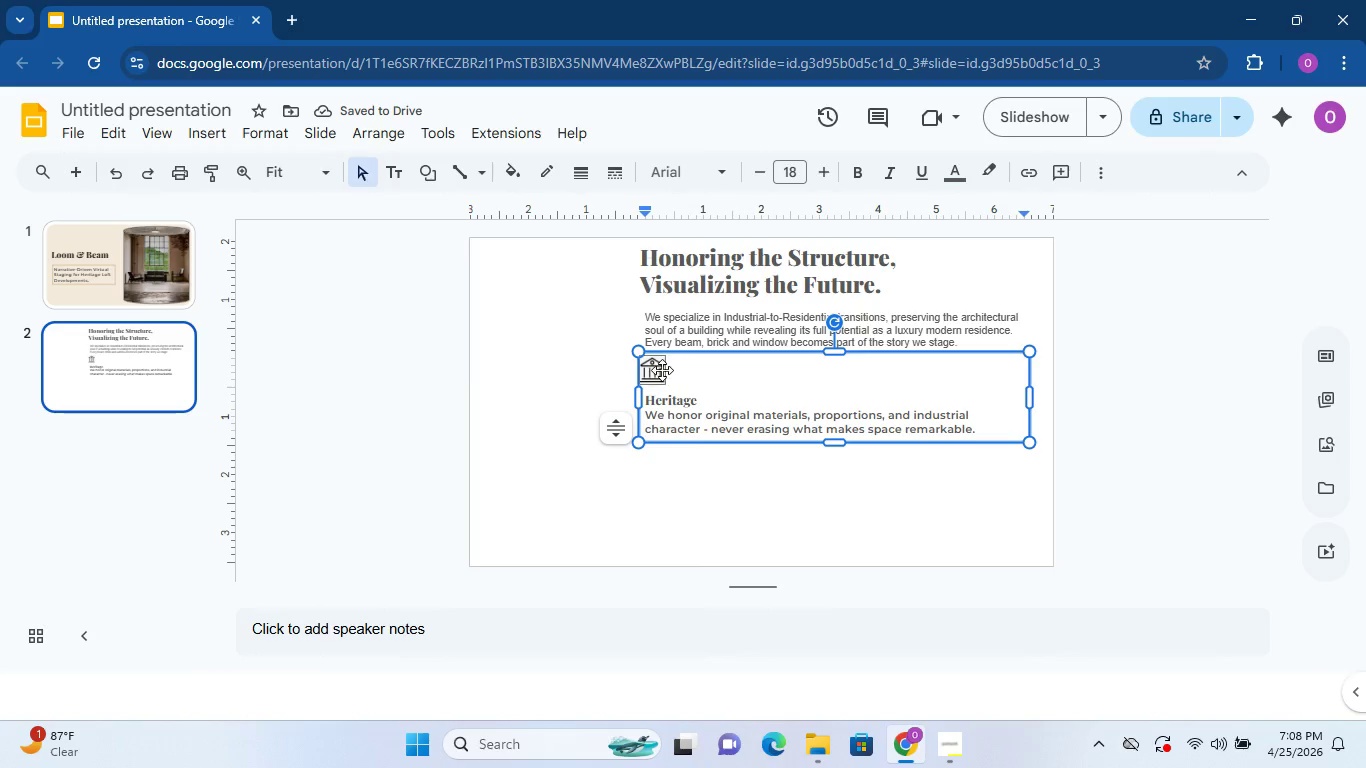 
double_click([662, 370])
 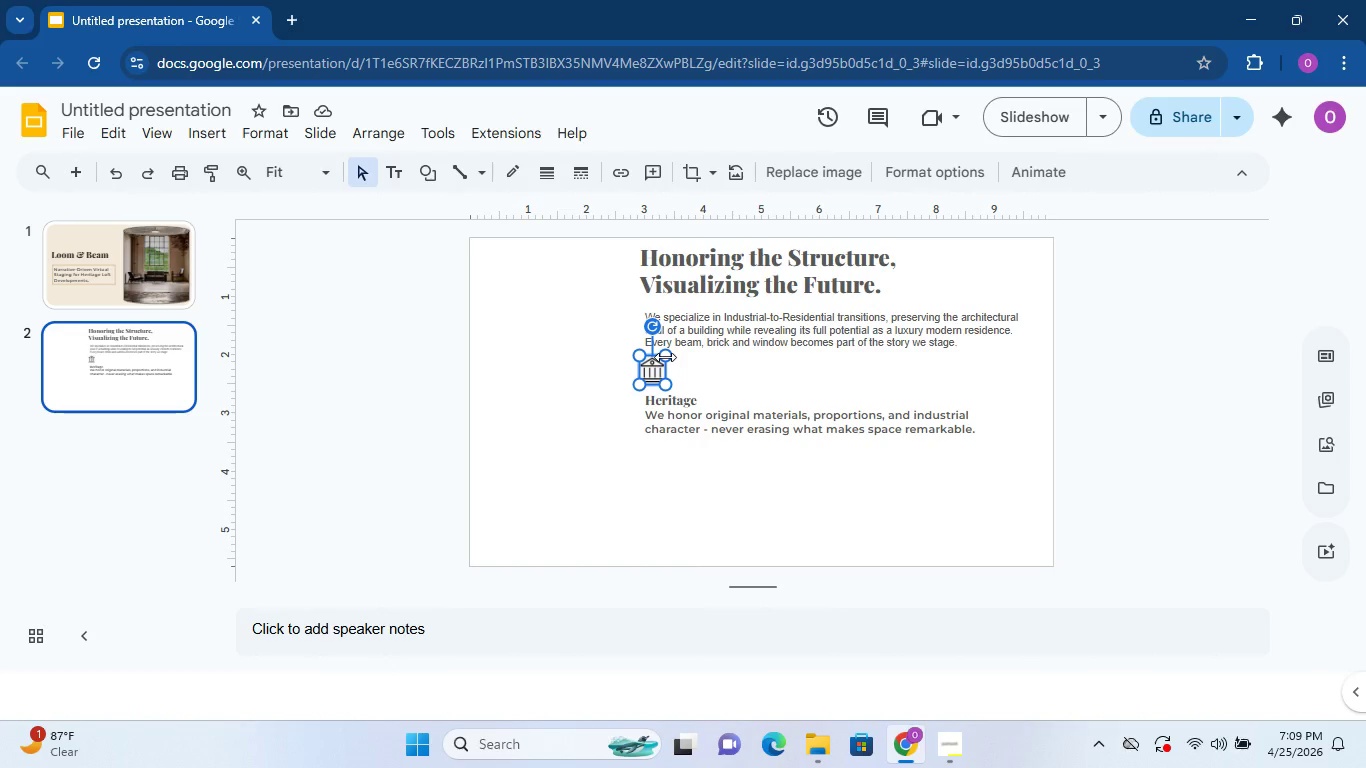 
left_click([665, 357])
 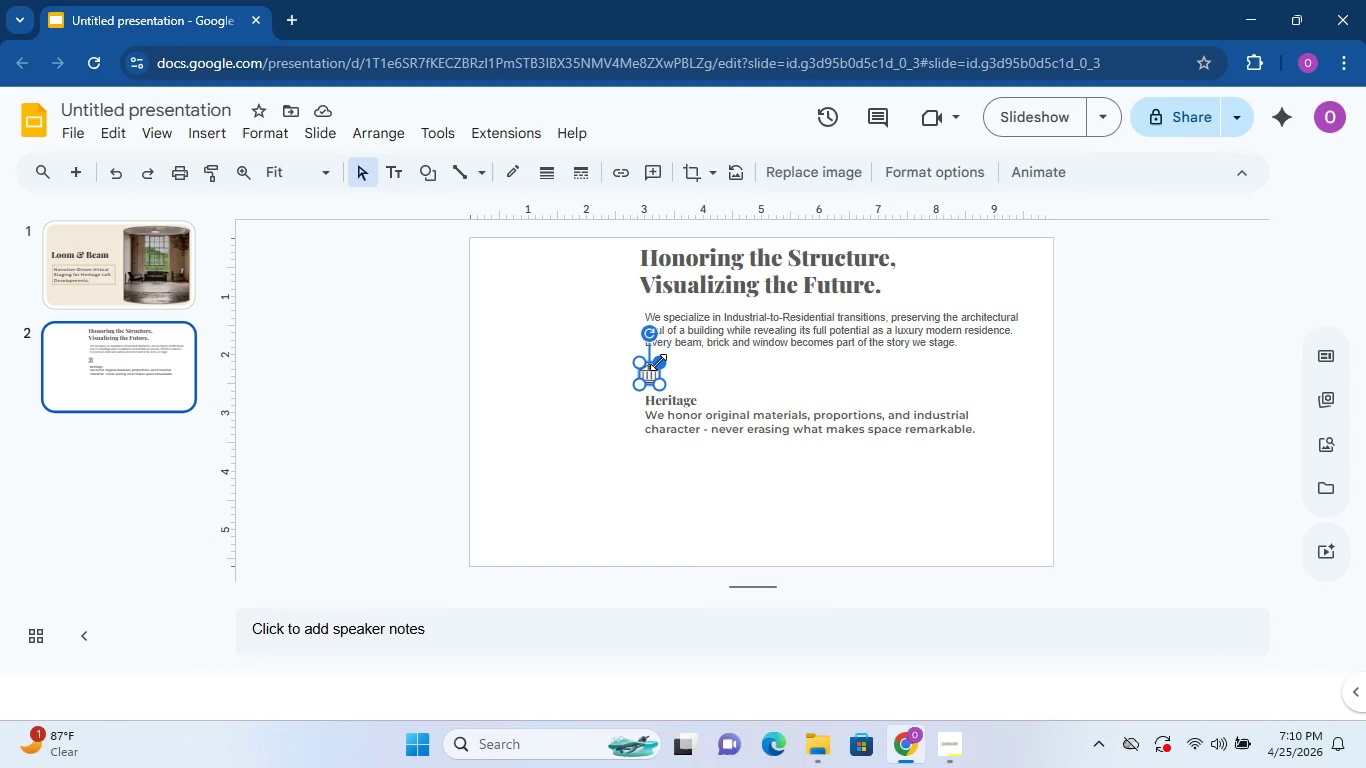 
wait(76.39)
 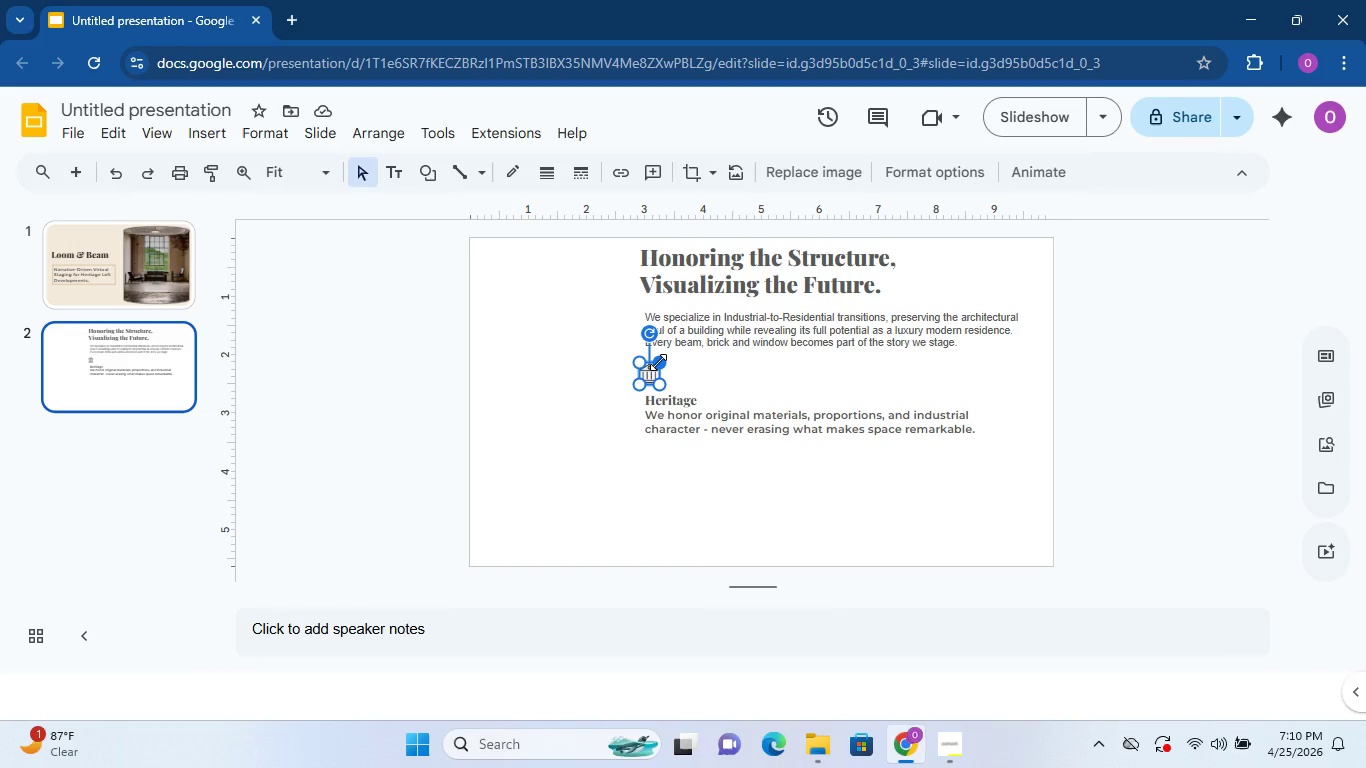 
left_click([690, 386])
 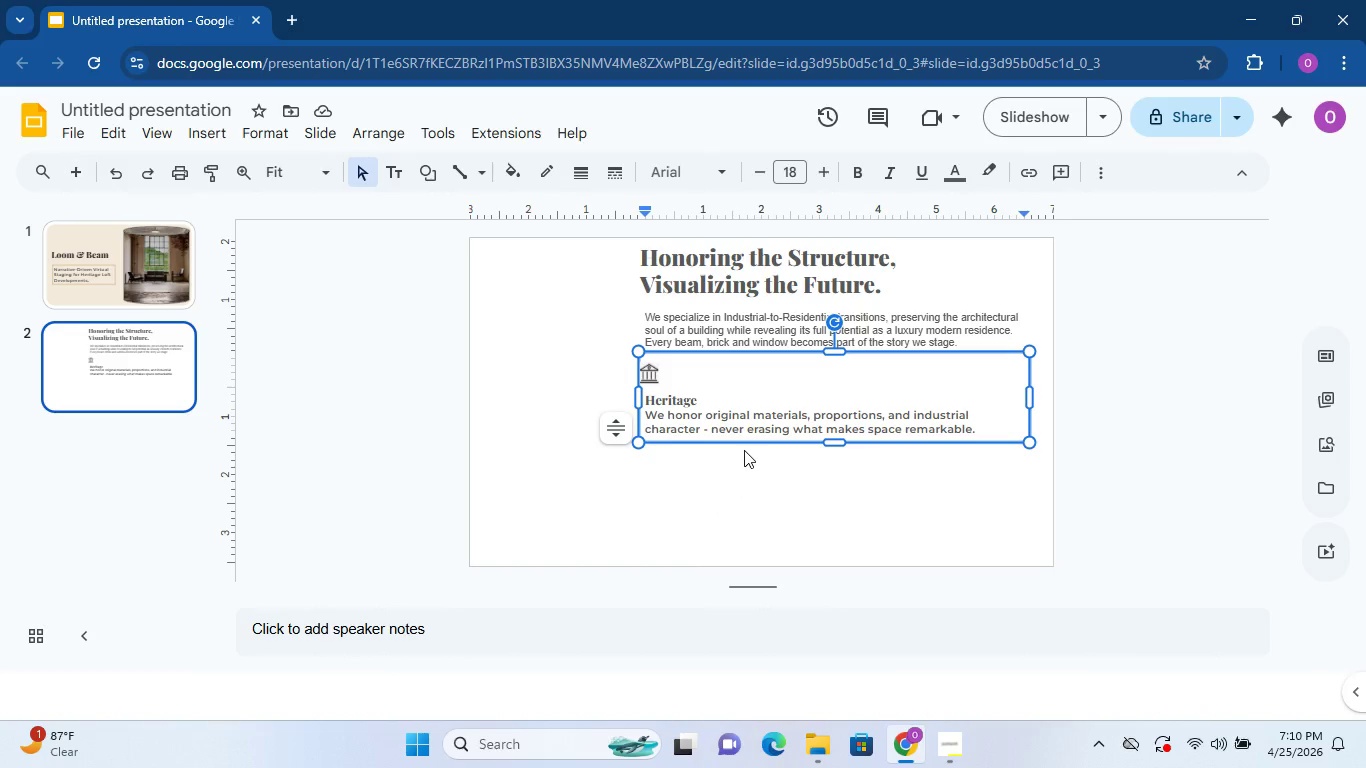 
left_click([870, 383])
 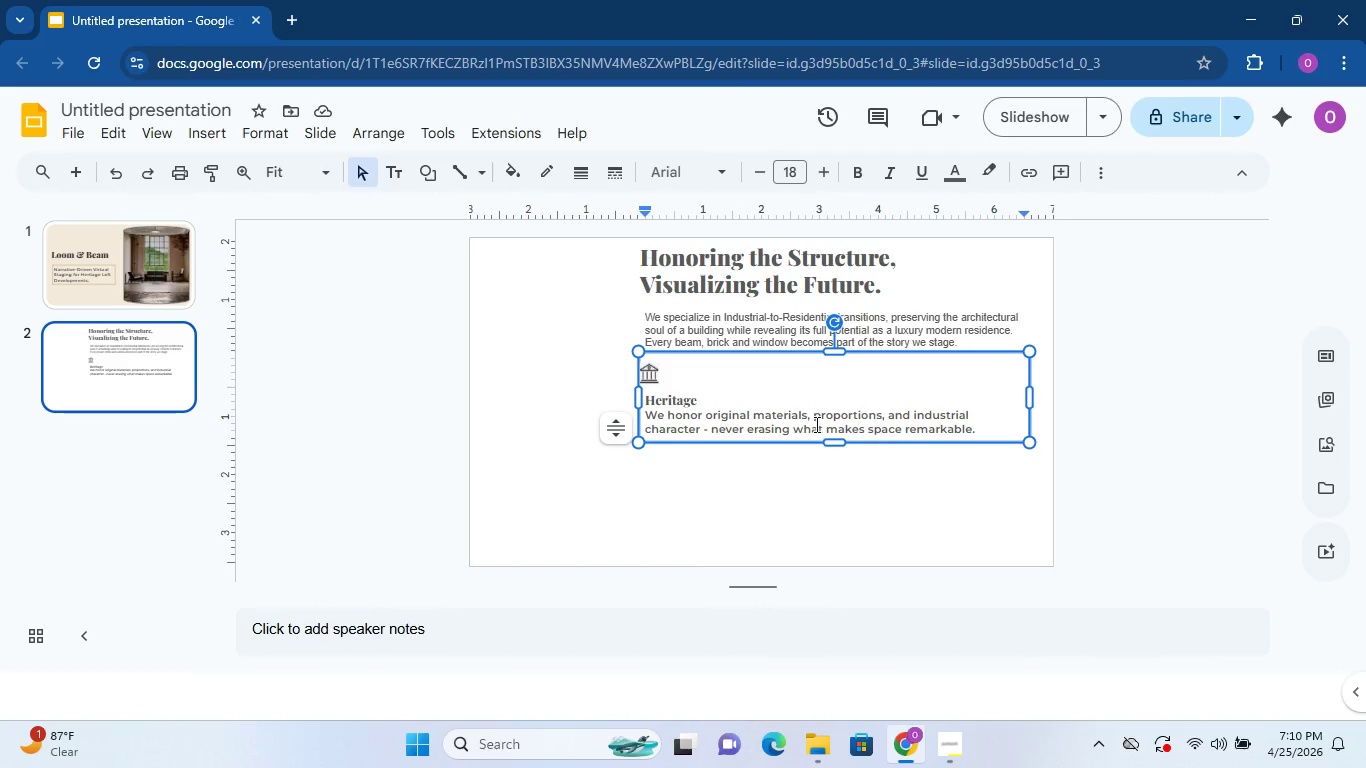 
left_click([799, 428])
 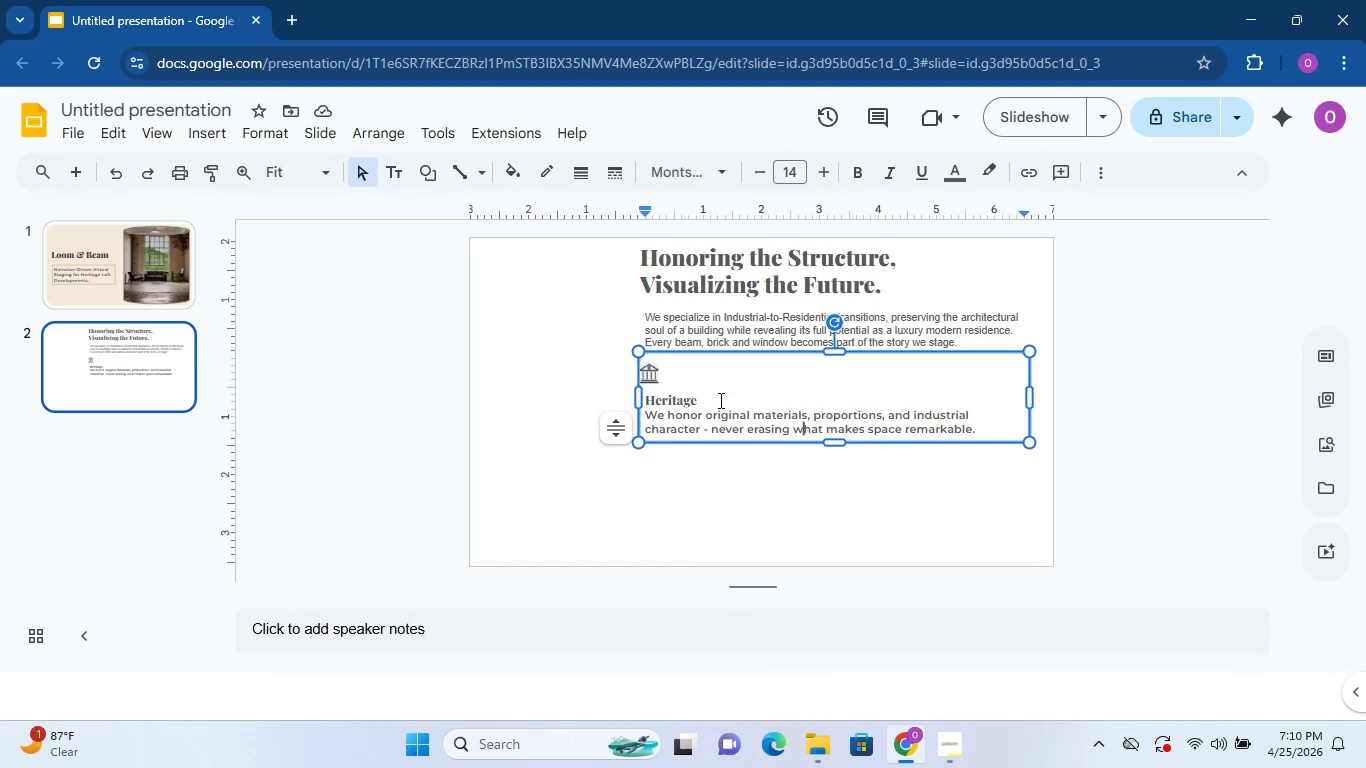 
left_click([719, 400])
 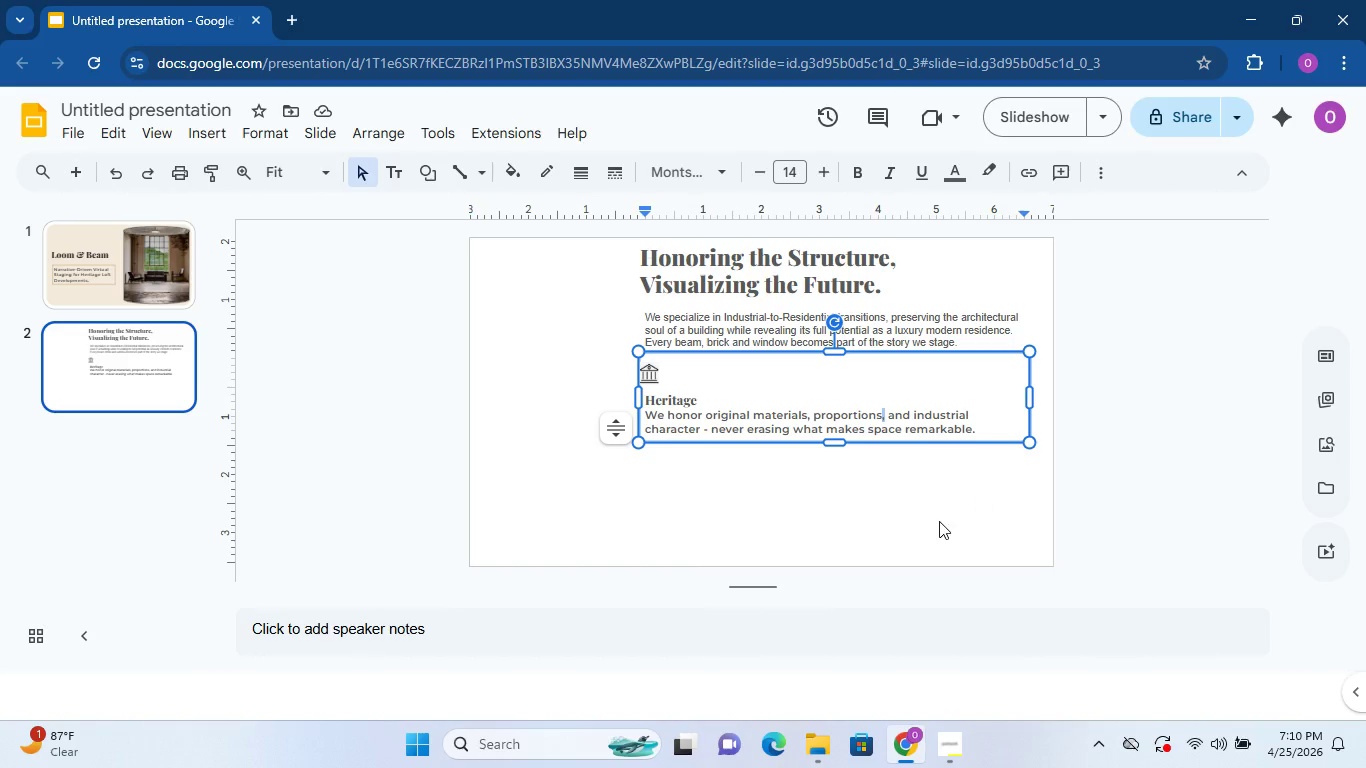 
left_click([925, 521])
 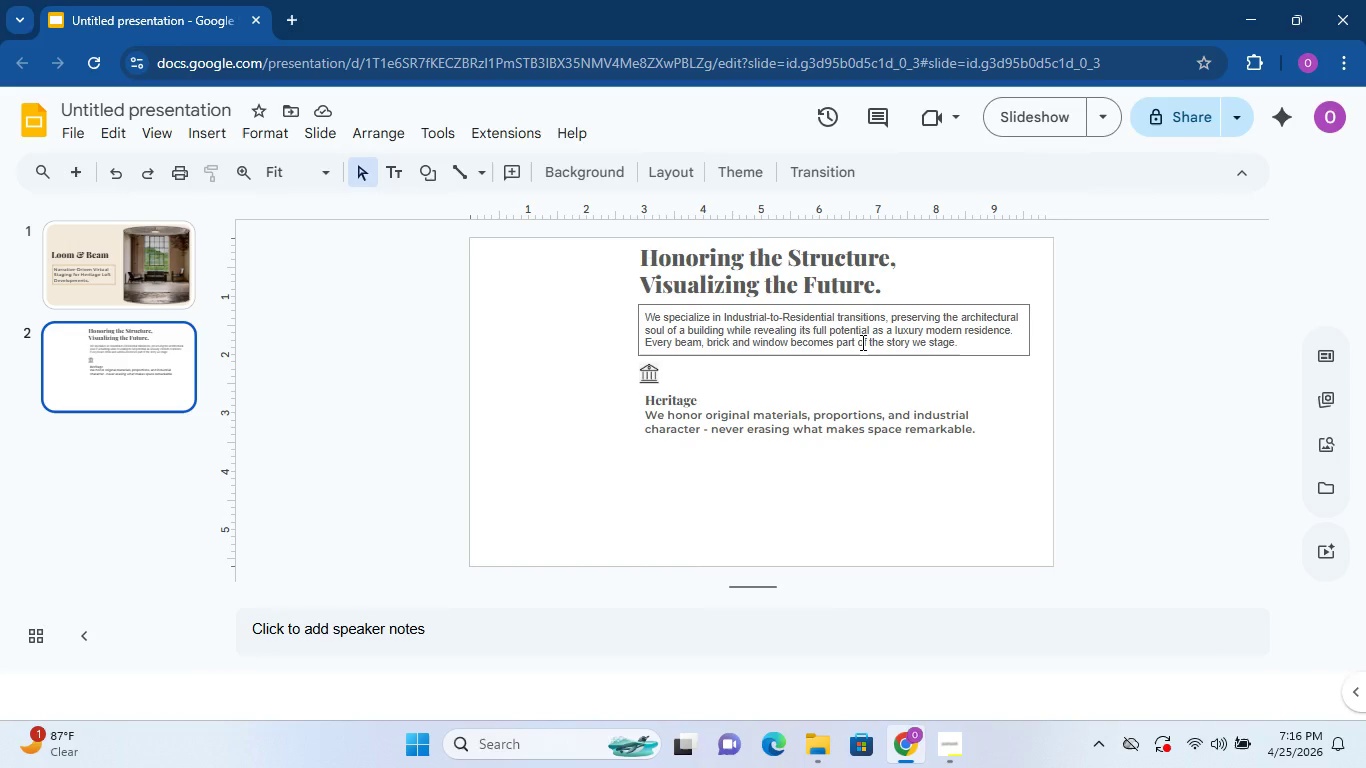 
wait(381.88)
 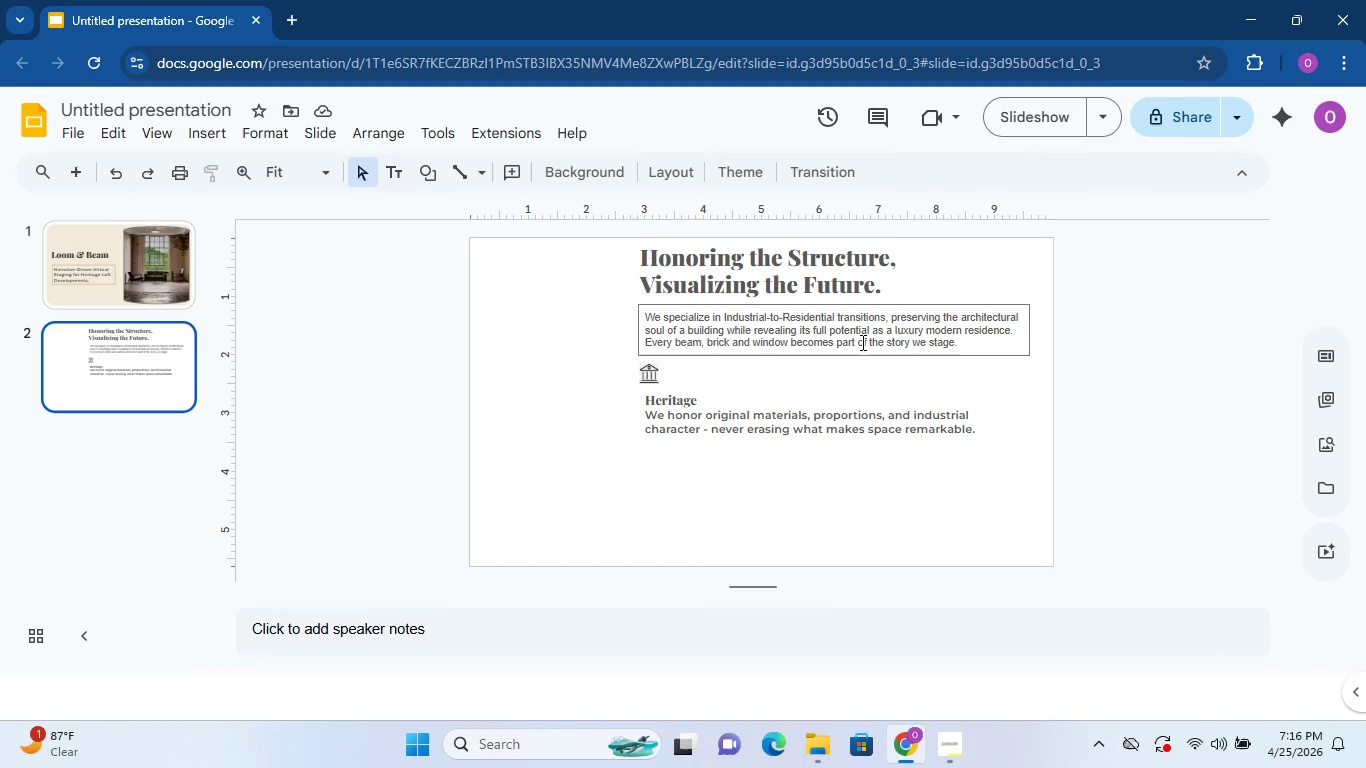 
left_click([711, 466])
 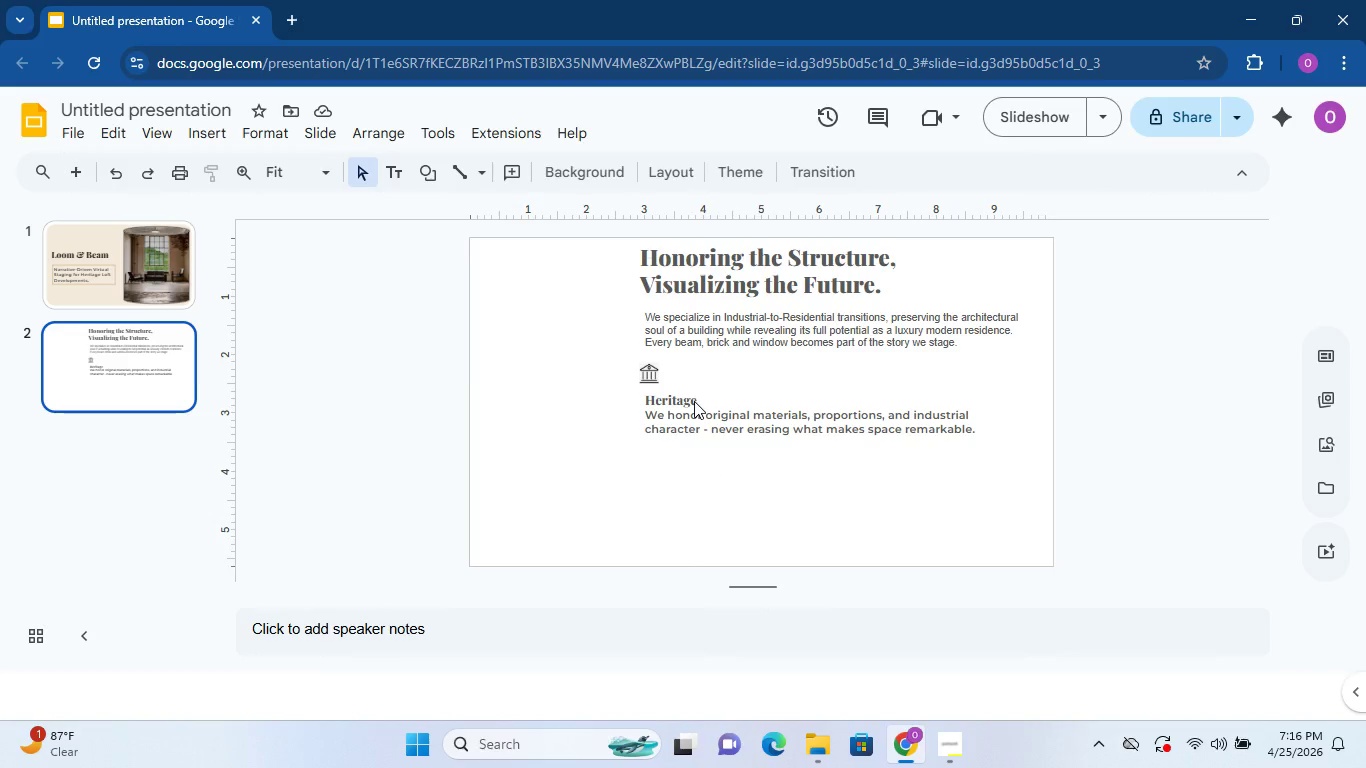 
left_click([694, 401])
 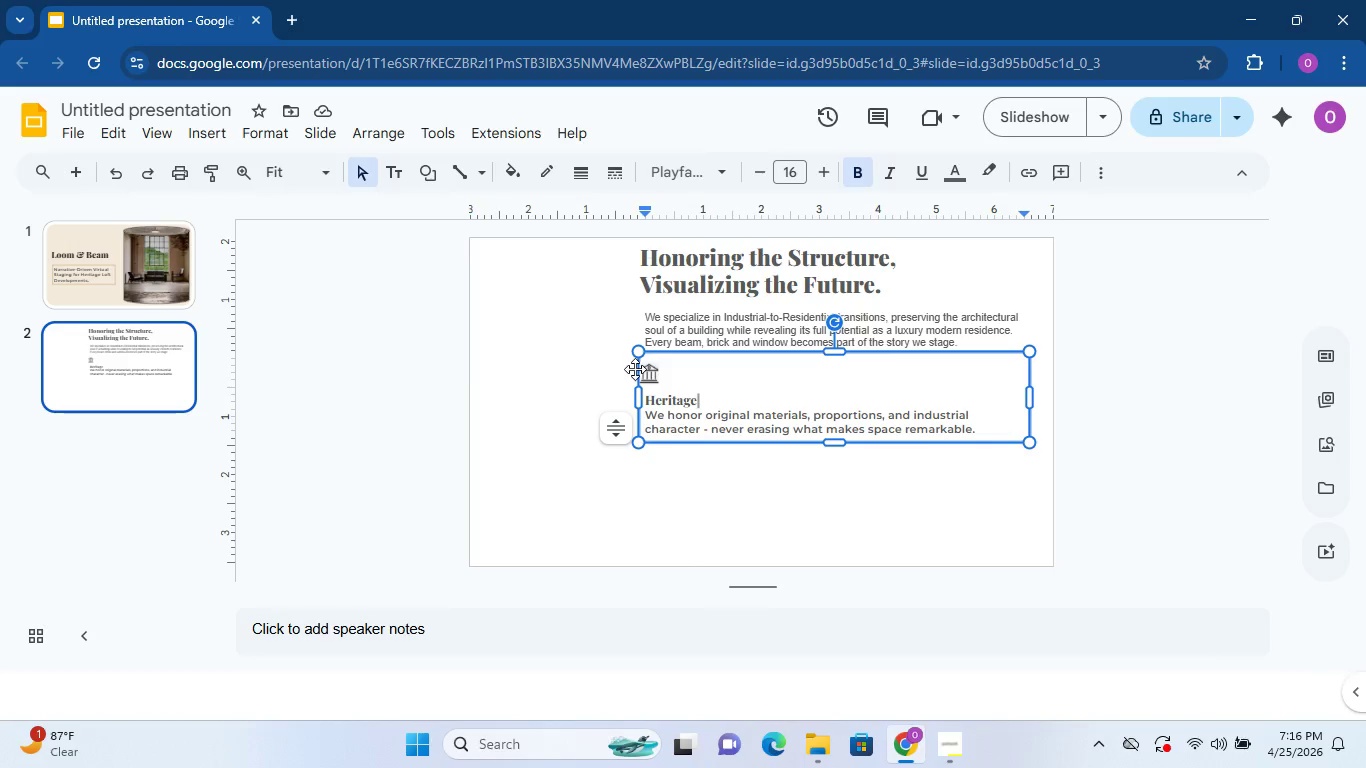 
left_click([646, 368])
 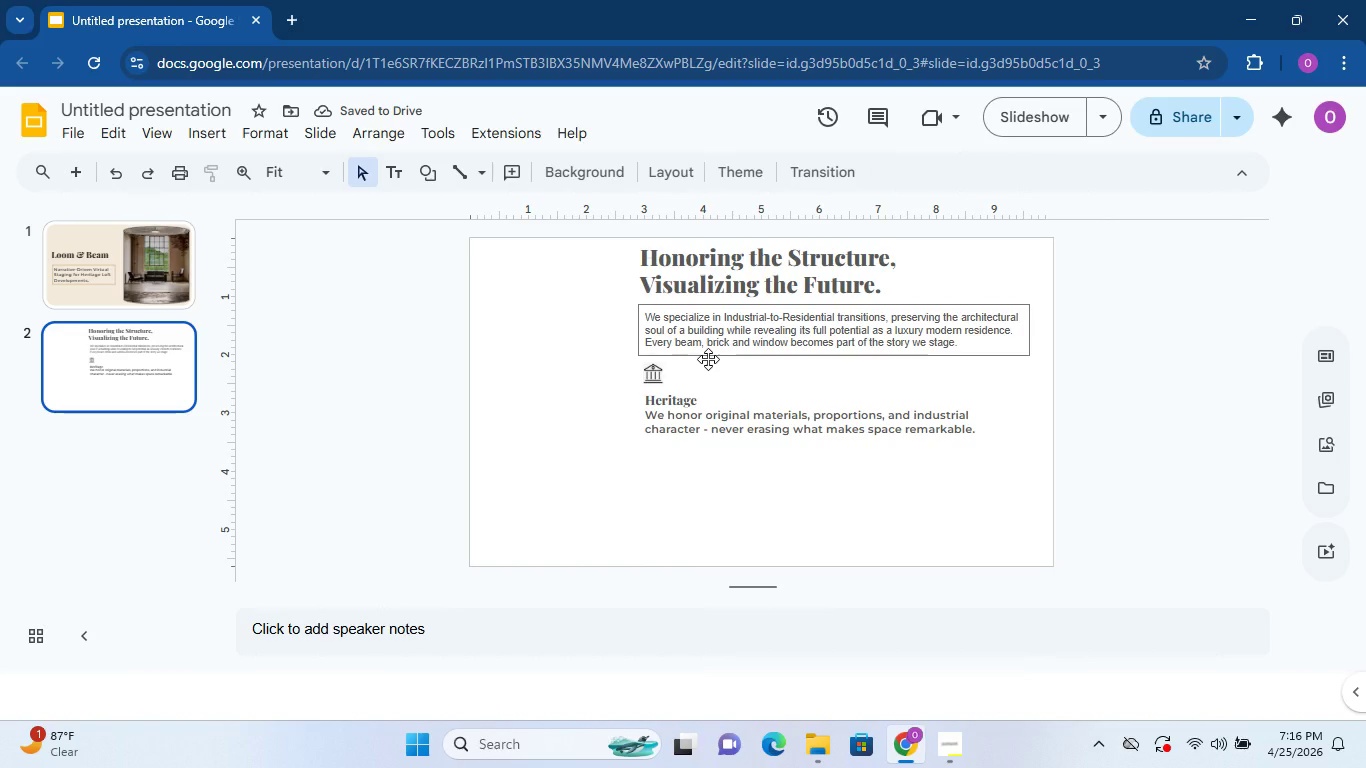 
wait(6.84)
 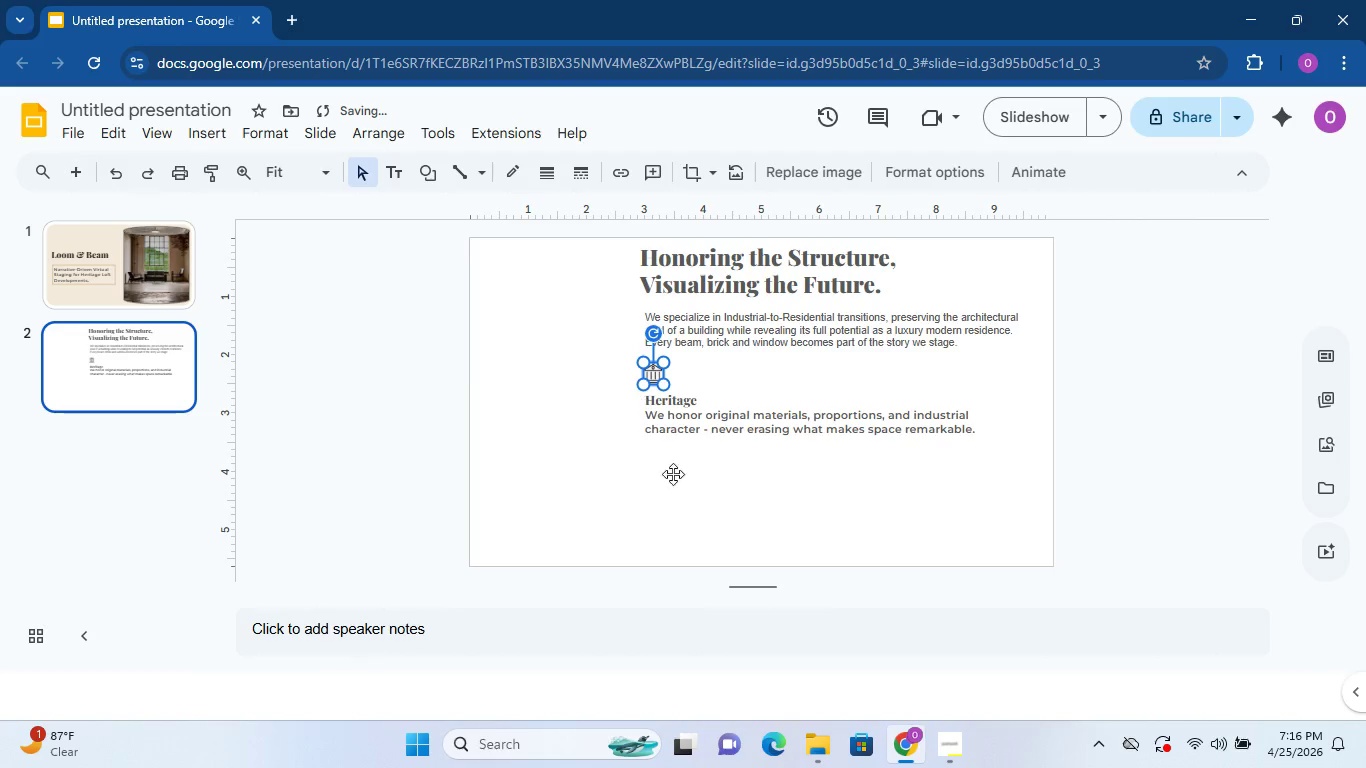 
left_click([686, 336])
 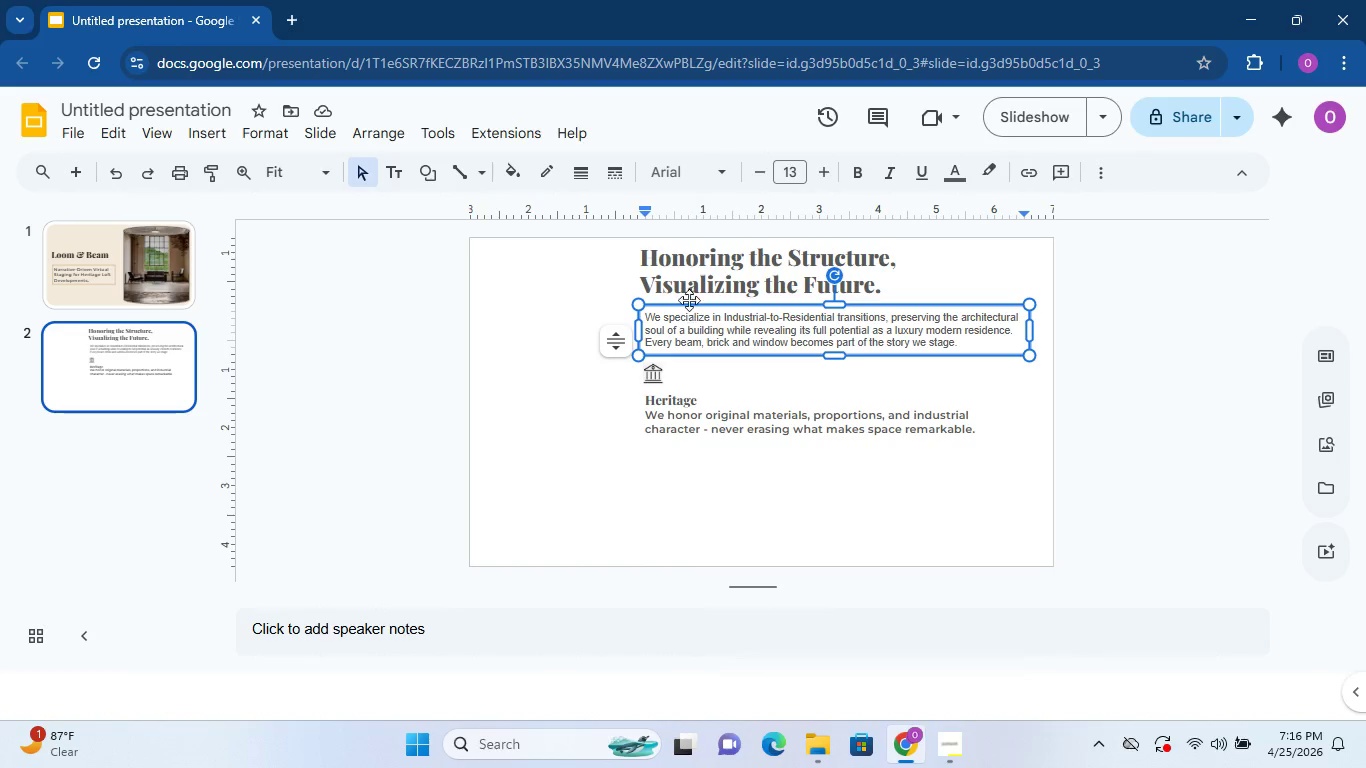 
left_click([691, 296])
 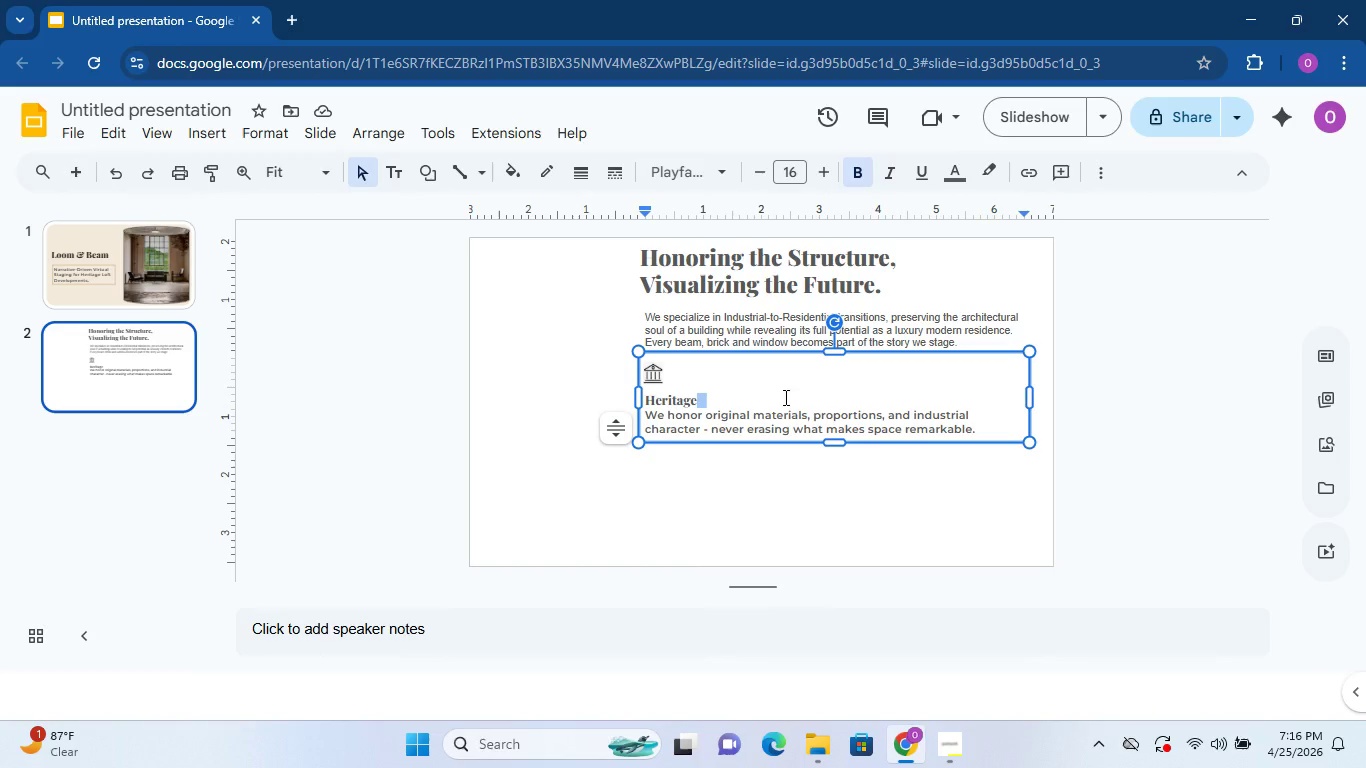 
left_click([582, 402])
 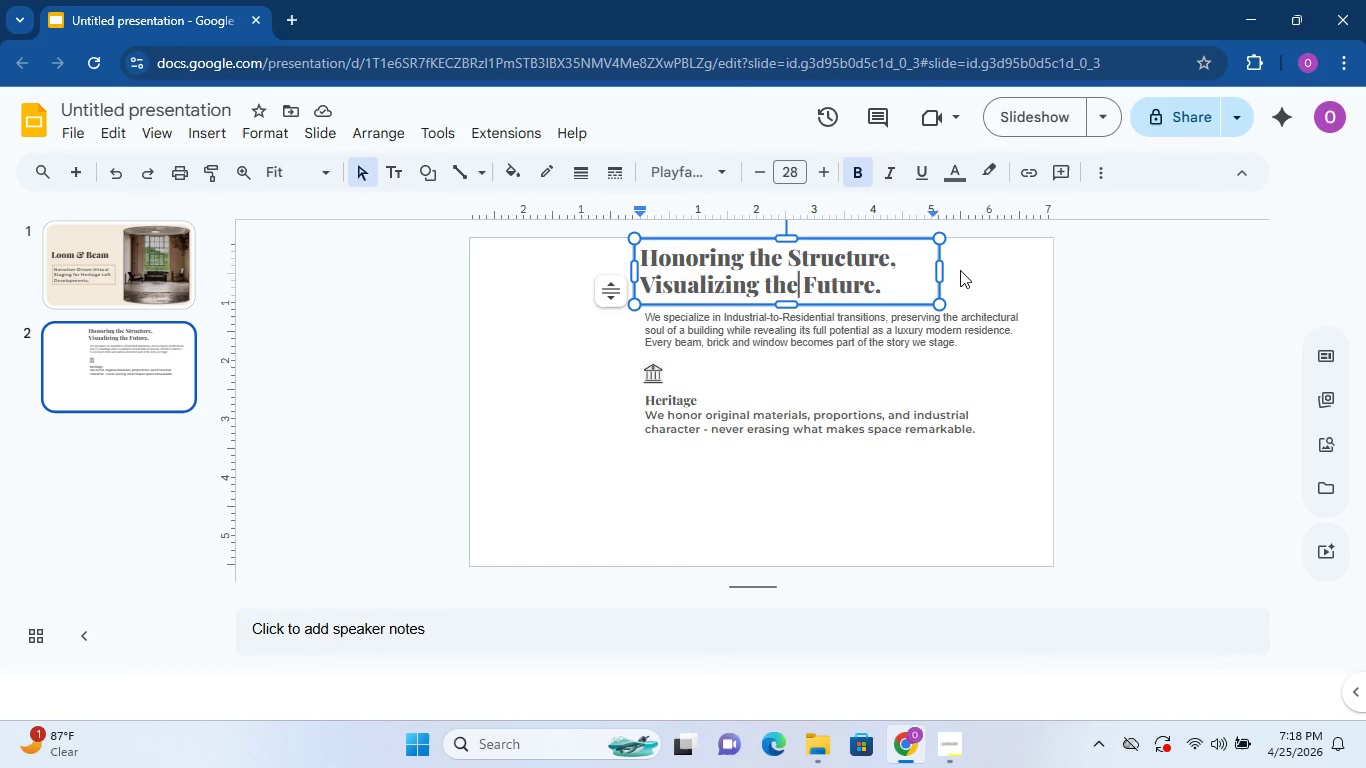 
wait(95.98)
 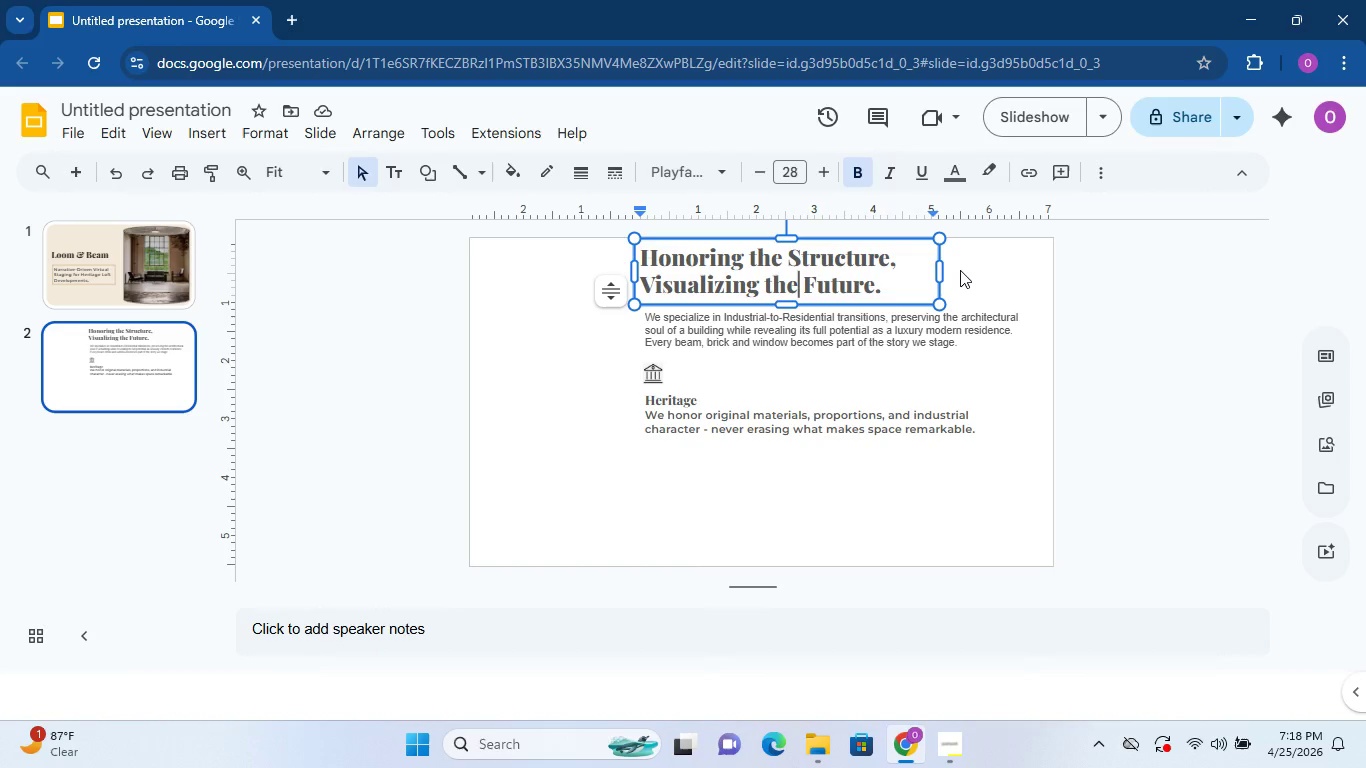 
left_click([759, 358])
 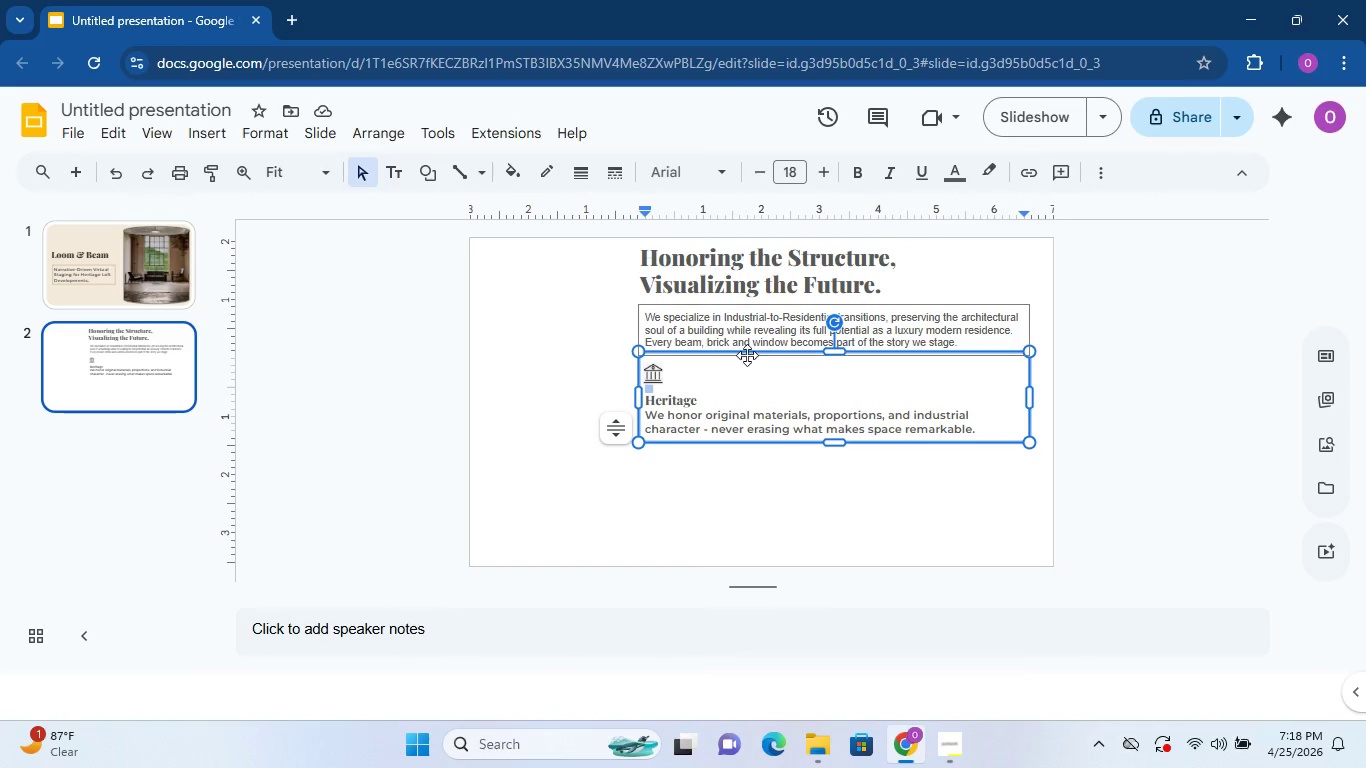 
left_click([748, 350])
 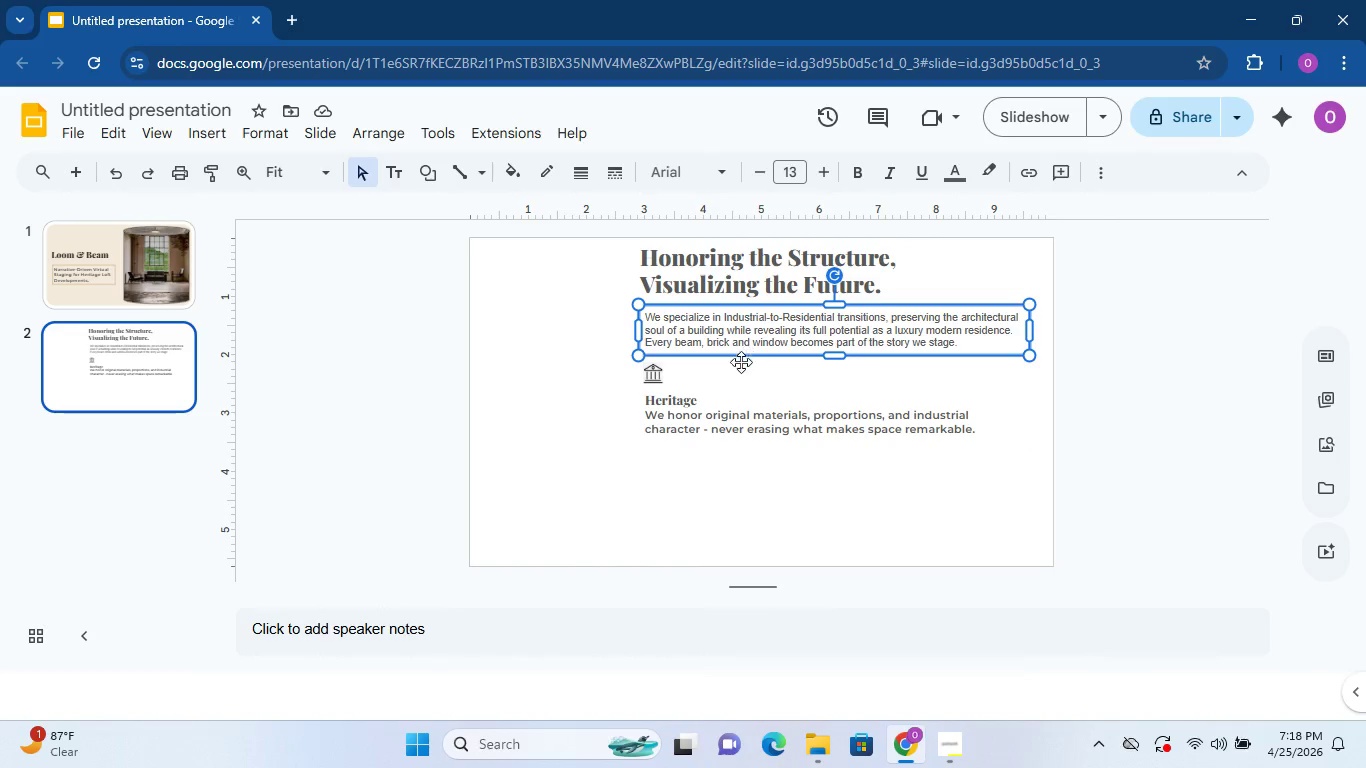 
left_click([741, 367])
 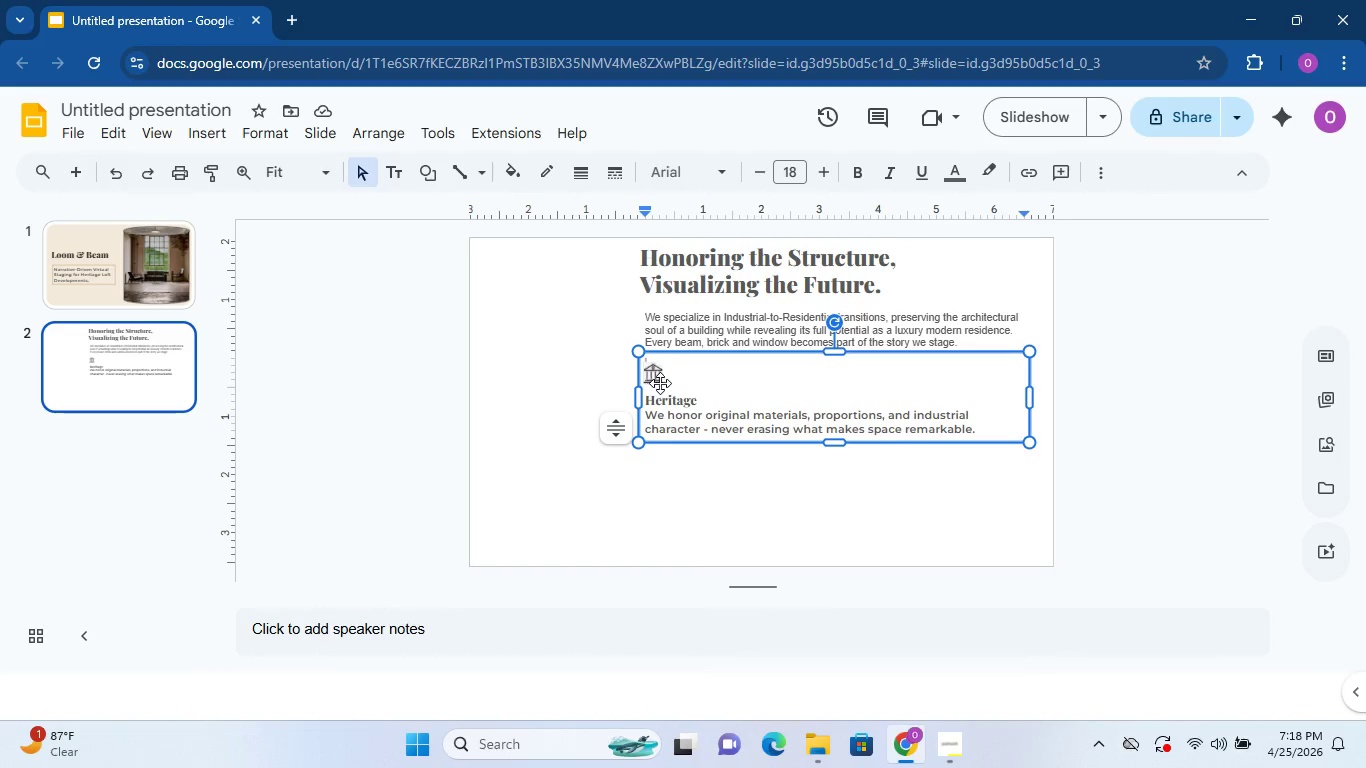 
left_click([662, 382])
 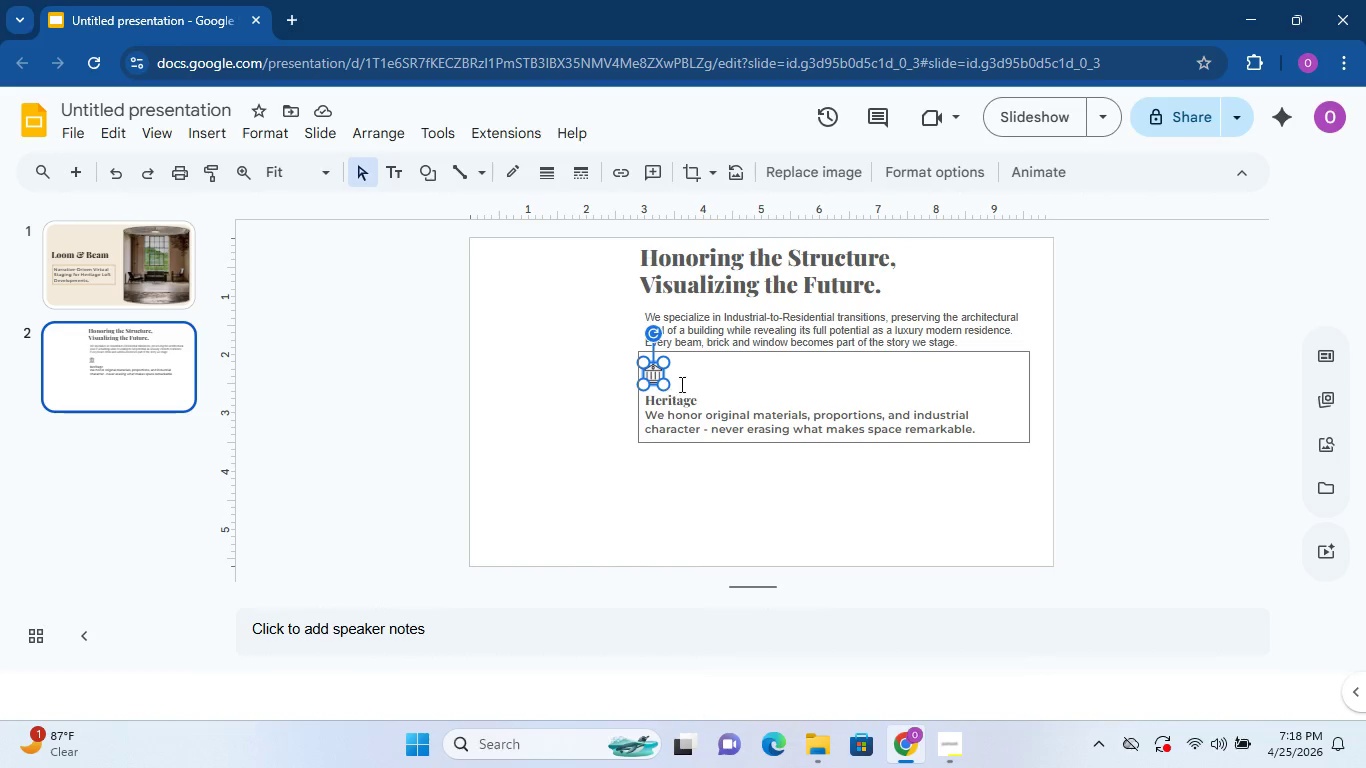 
left_click([689, 373])
 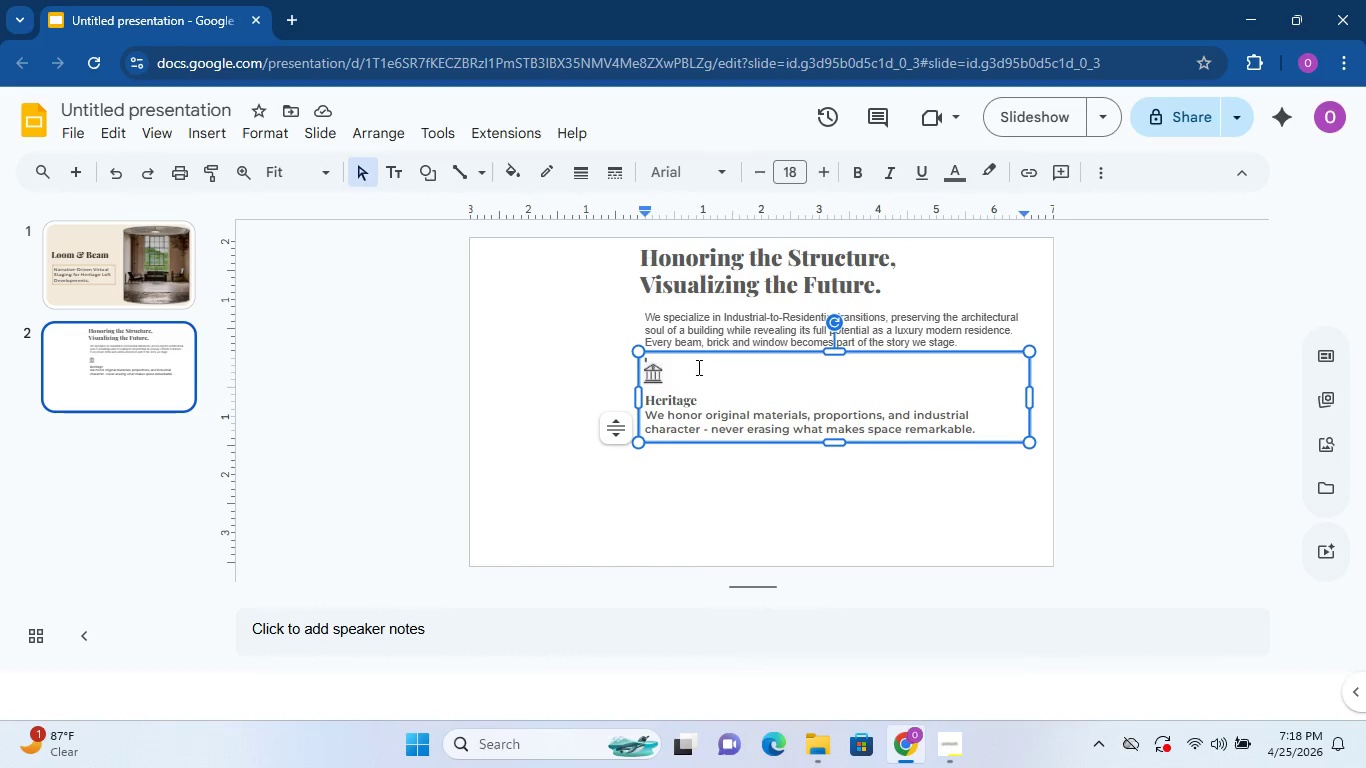 
hold_key(key=ControlLeft, duration=0.75)
left_click([705, 357])
 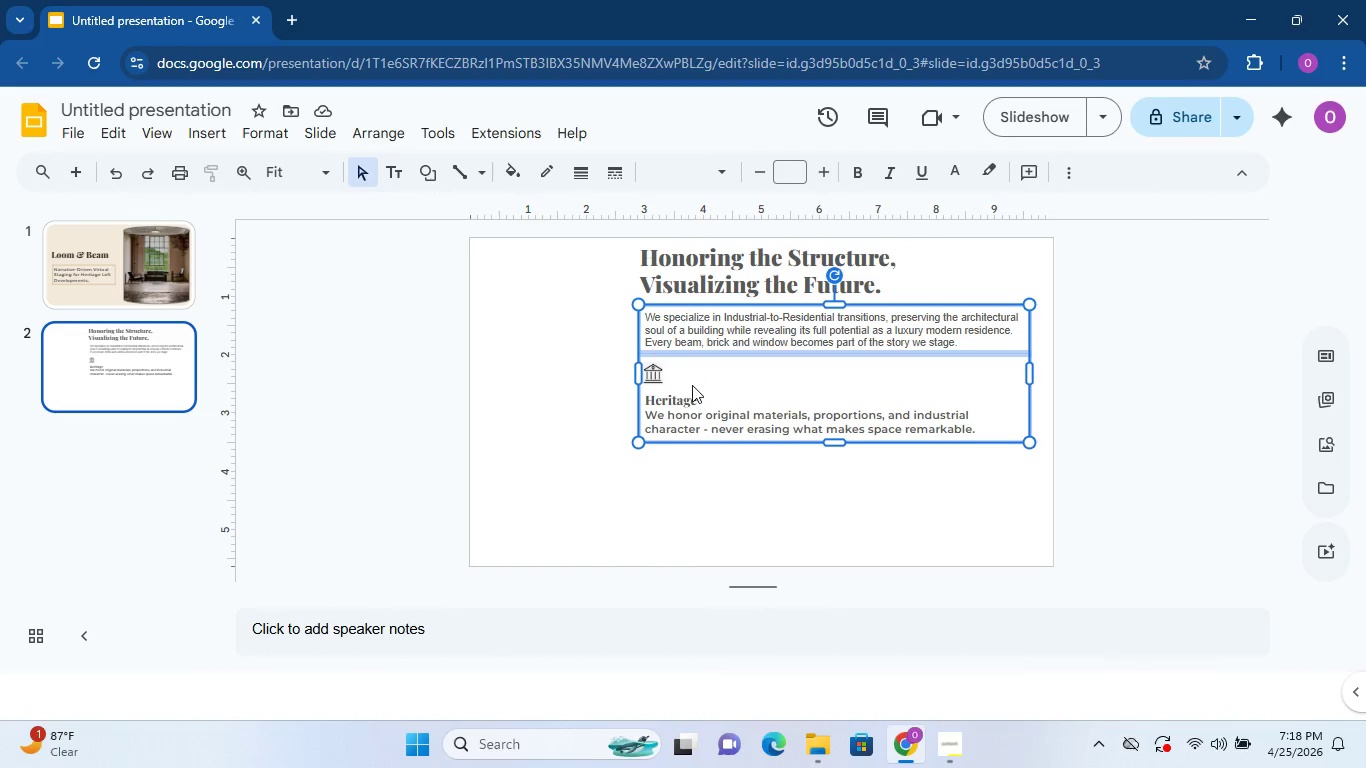 
left_click([692, 385])
 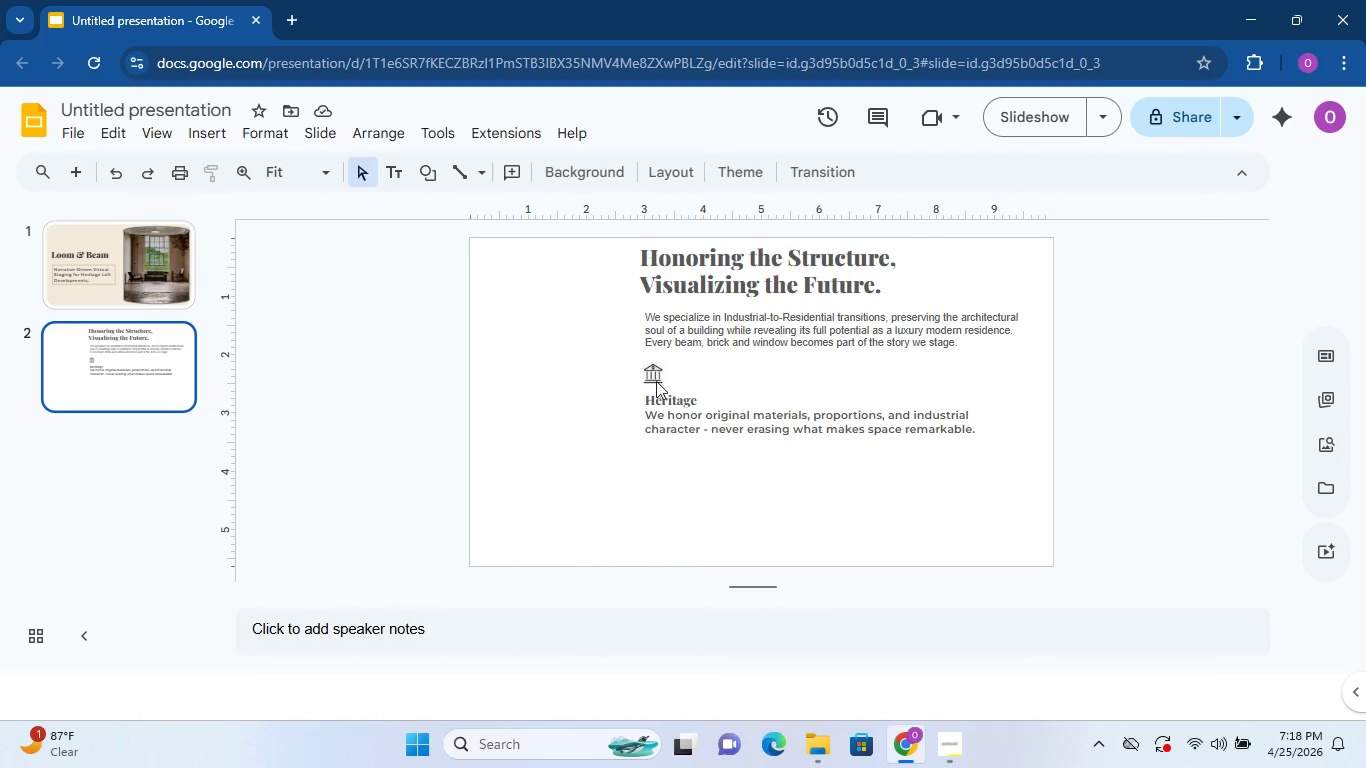 
left_click([653, 380])
 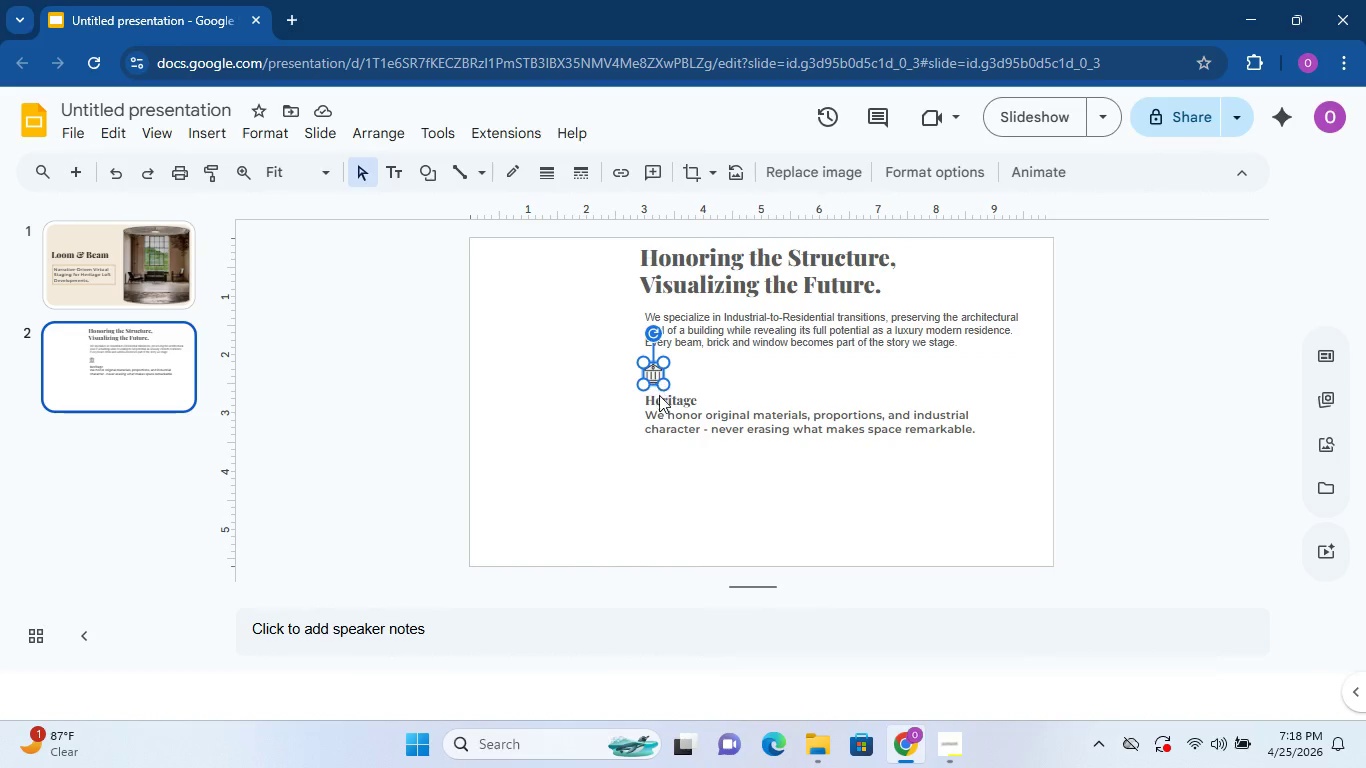 
hold_key(key=ControlLeft, duration=1.25)
 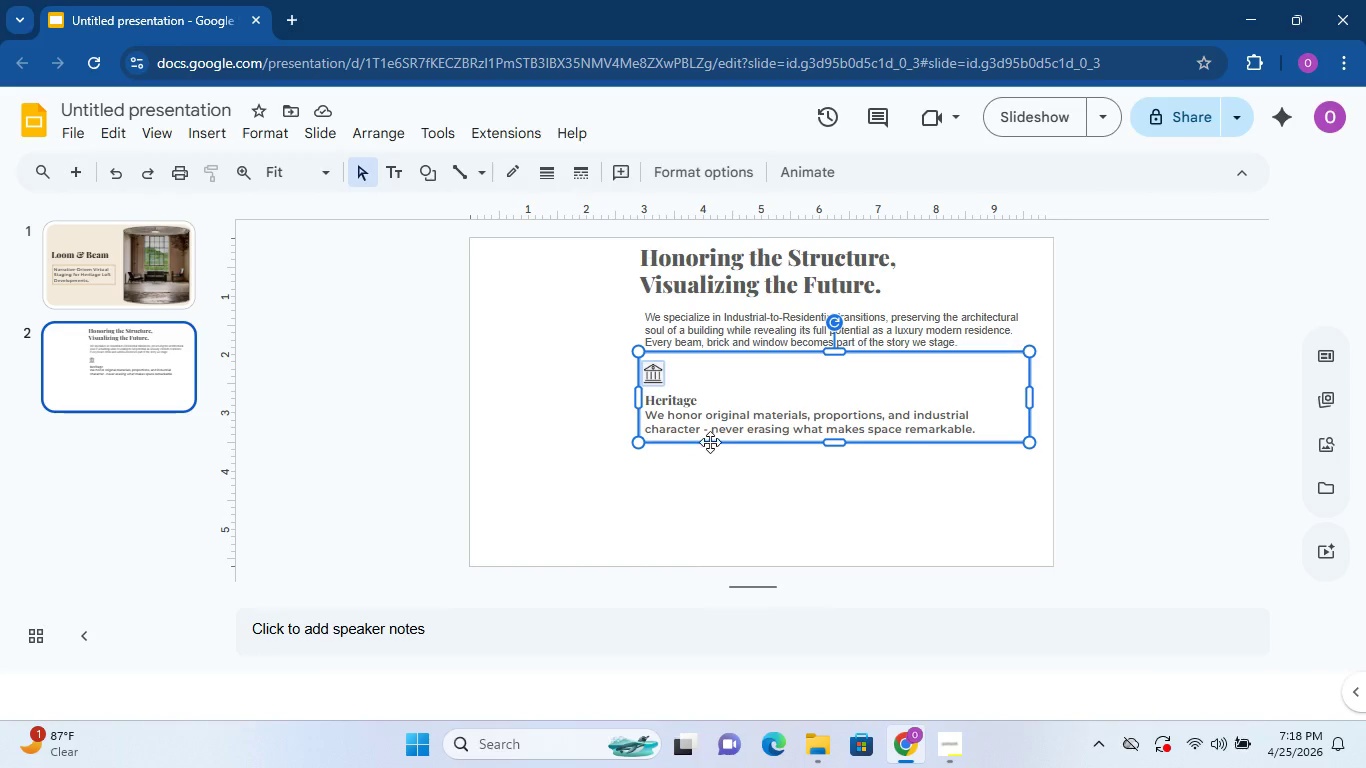 
key(Control+D)
 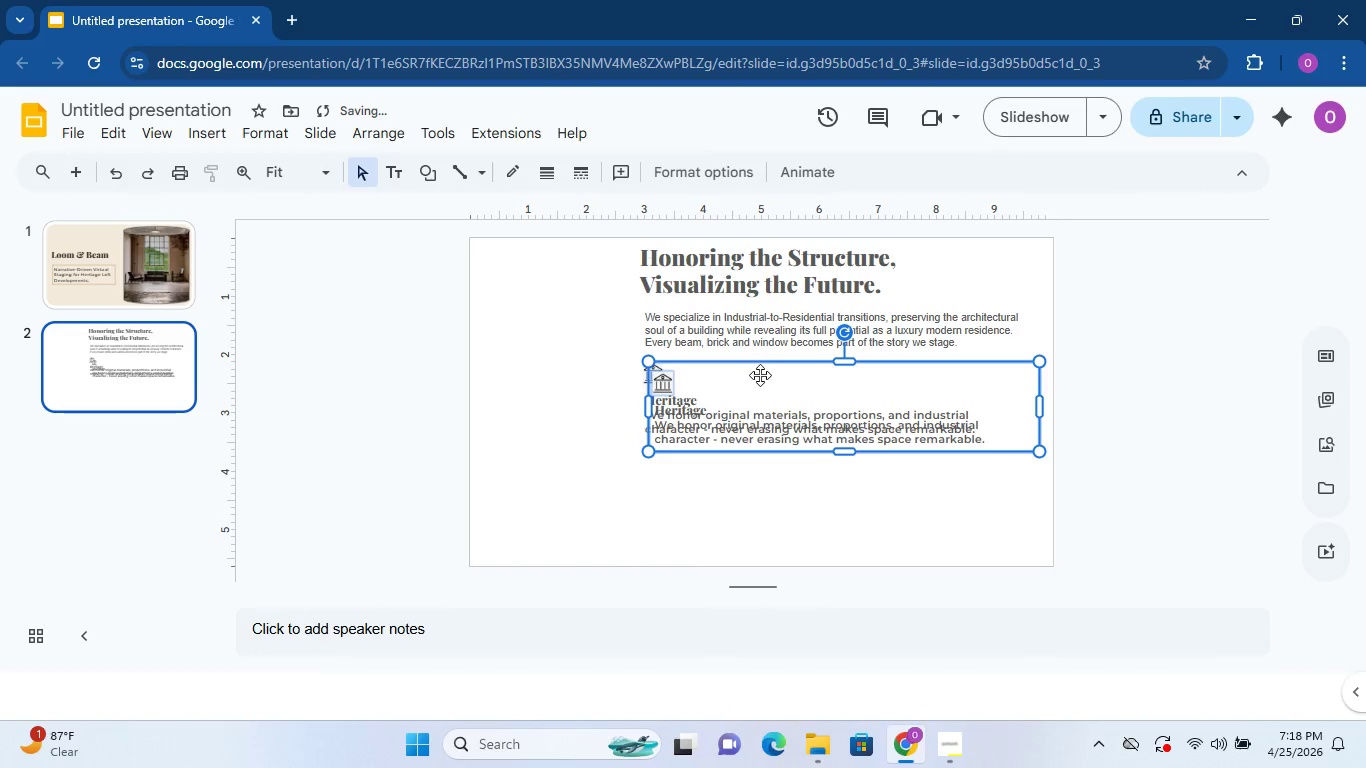 
left_click_drag(start_coordinate=[761, 374], to_coordinate=[756, 456])
 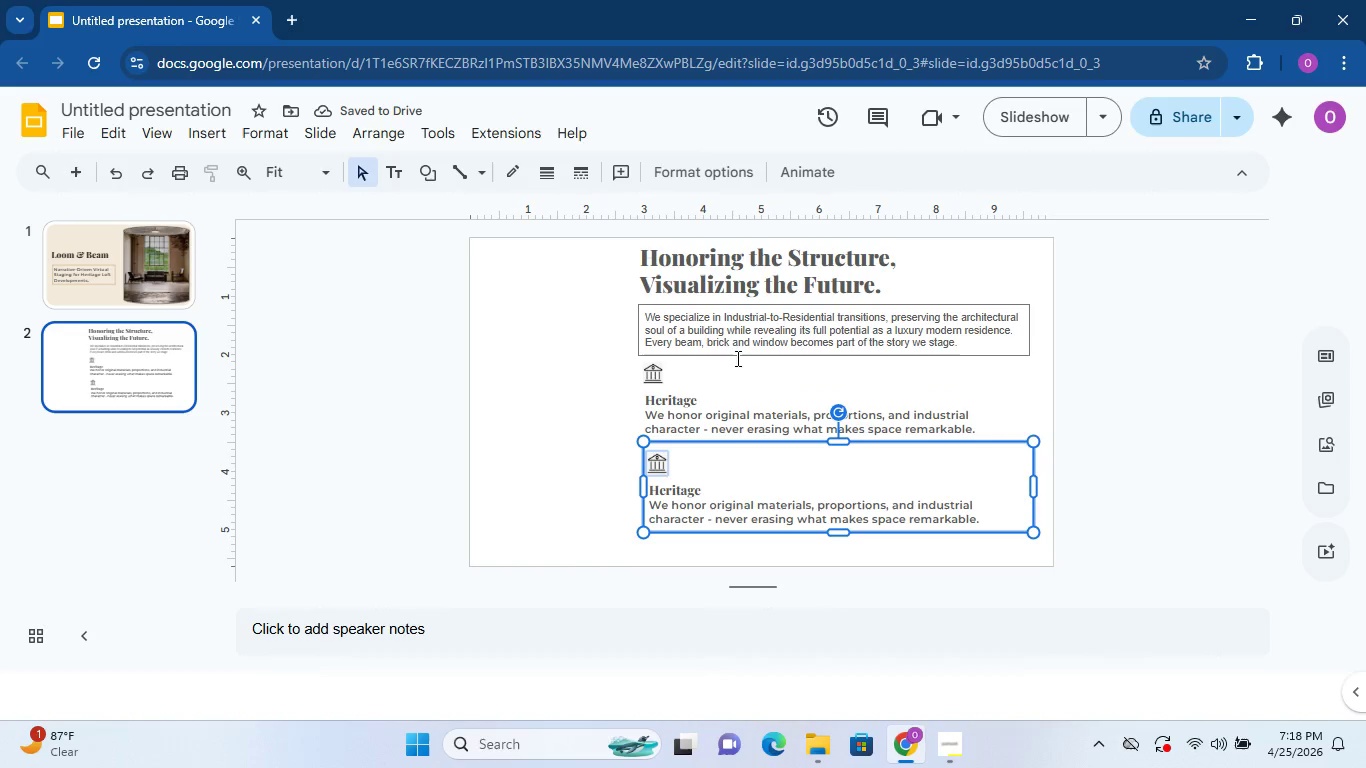 
double_click([747, 331])
 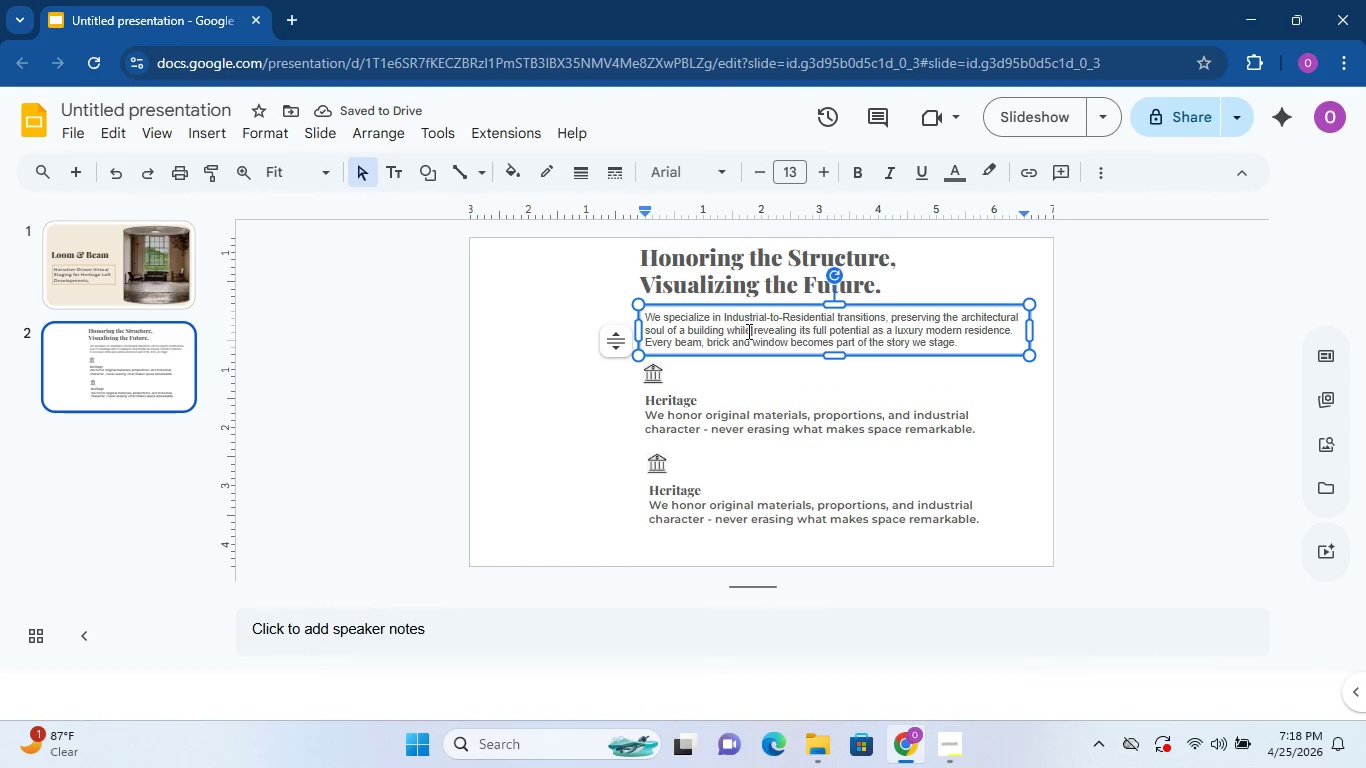 
triple_click([747, 331])
 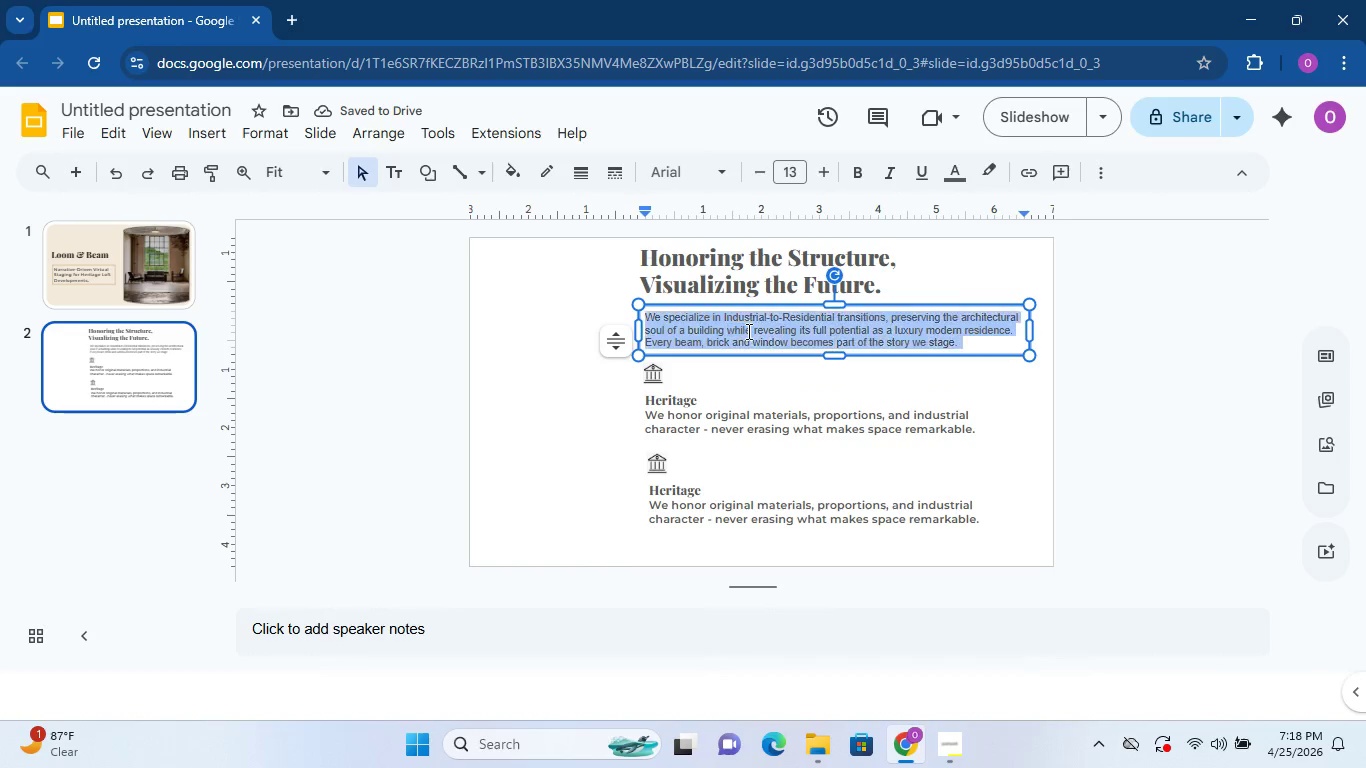 
triple_click([747, 331])
 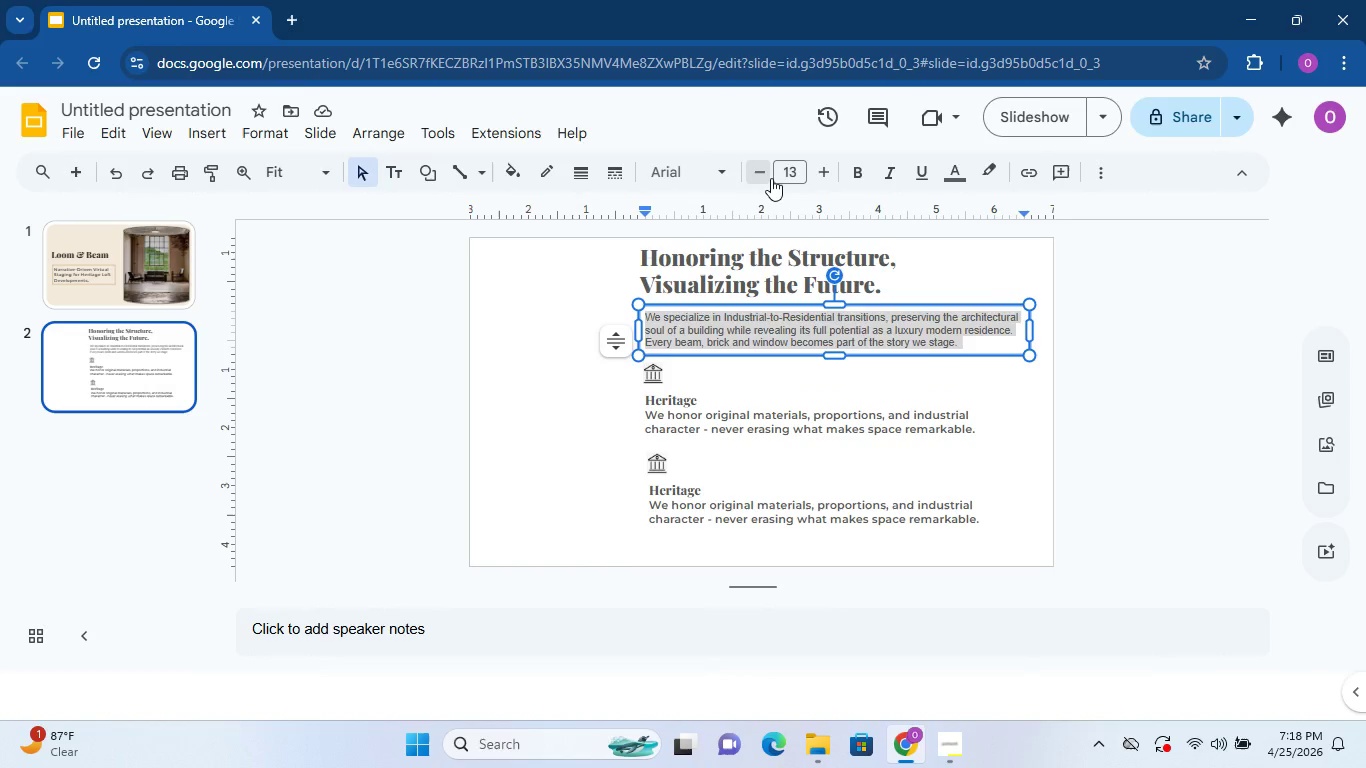 
double_click([771, 178])
 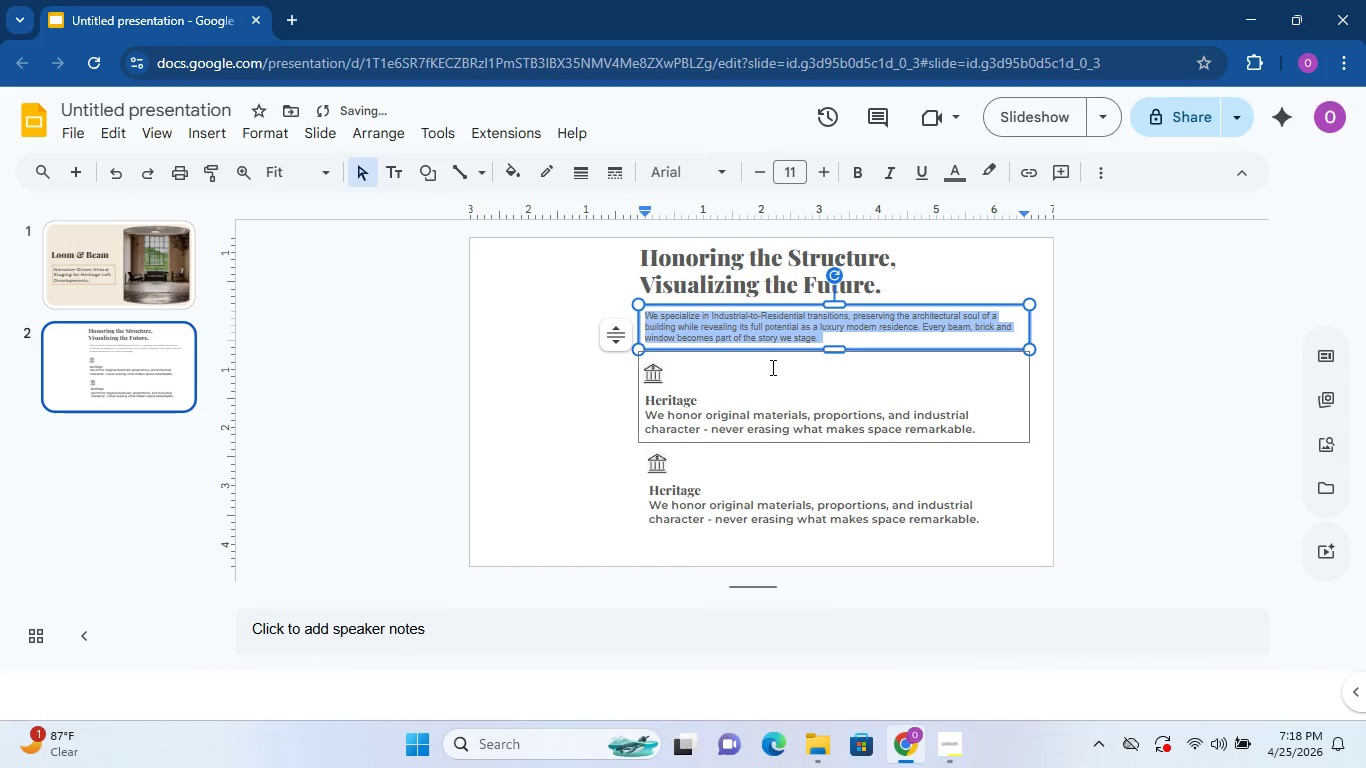 
left_click([771, 367])
 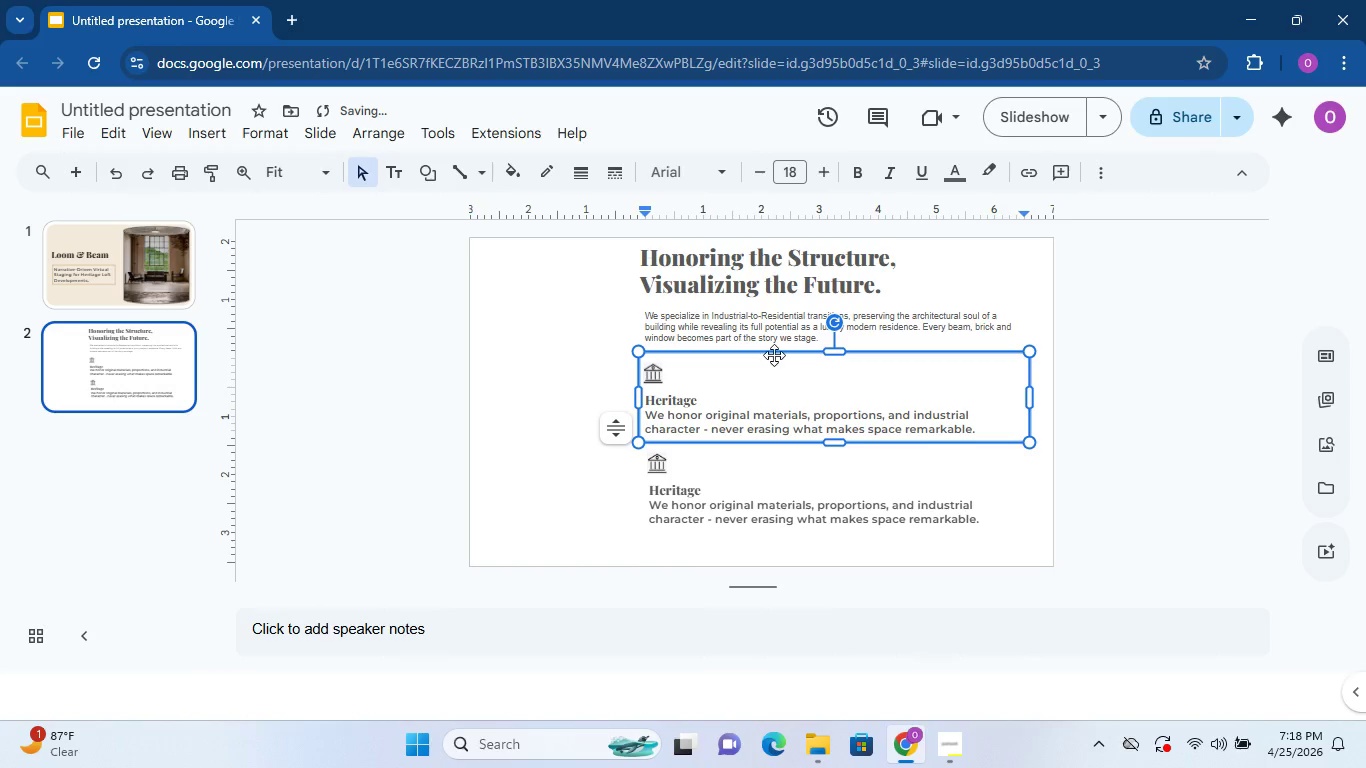 
left_click_drag(start_coordinate=[774, 355], to_coordinate=[775, 348])
 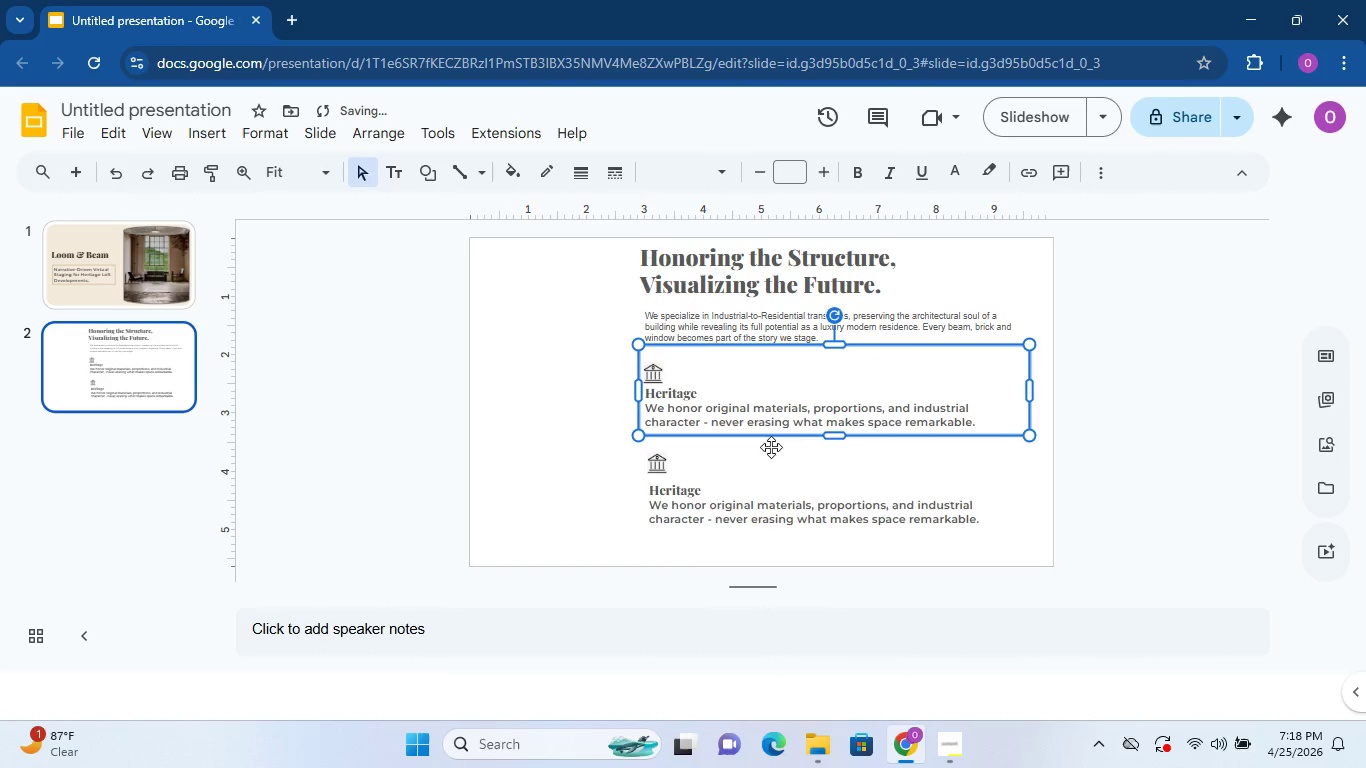 
left_click([765, 475])
 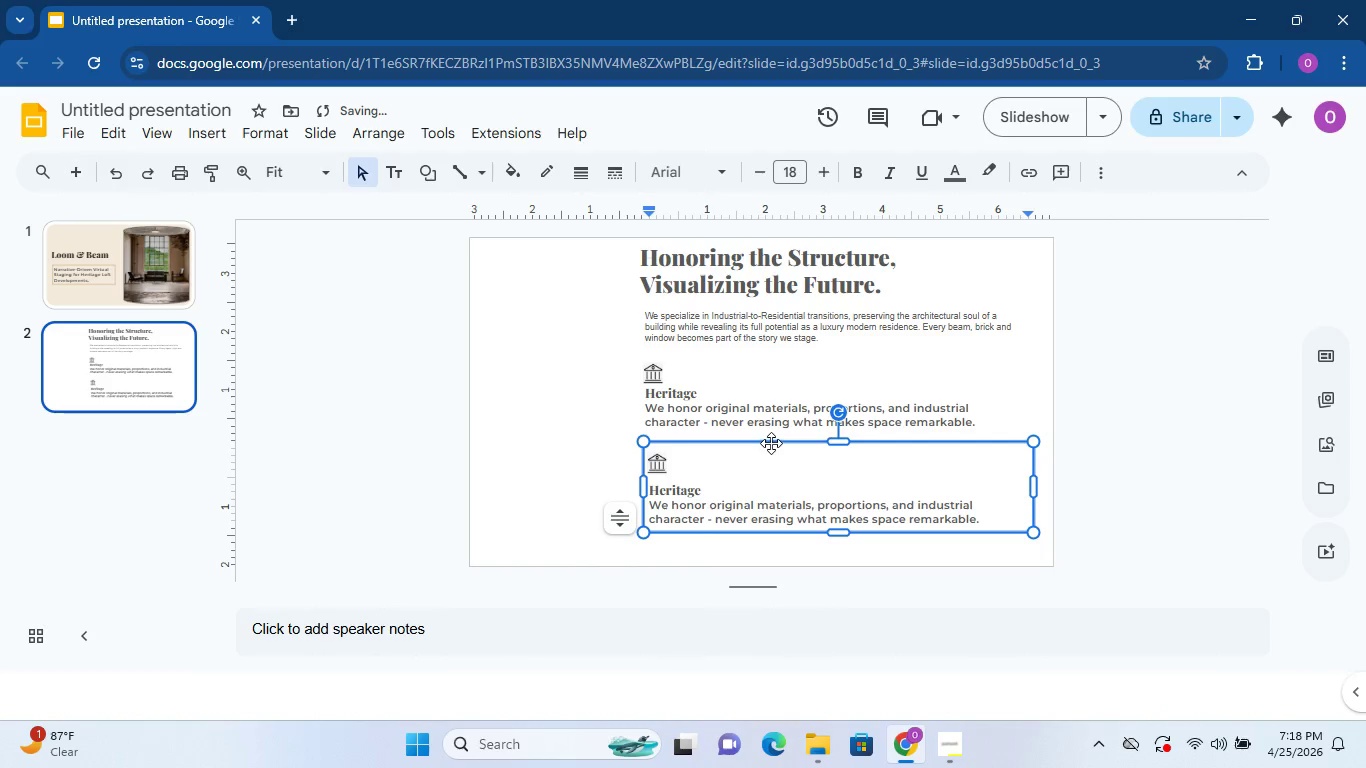 
left_click_drag(start_coordinate=[771, 443], to_coordinate=[771, 432])
 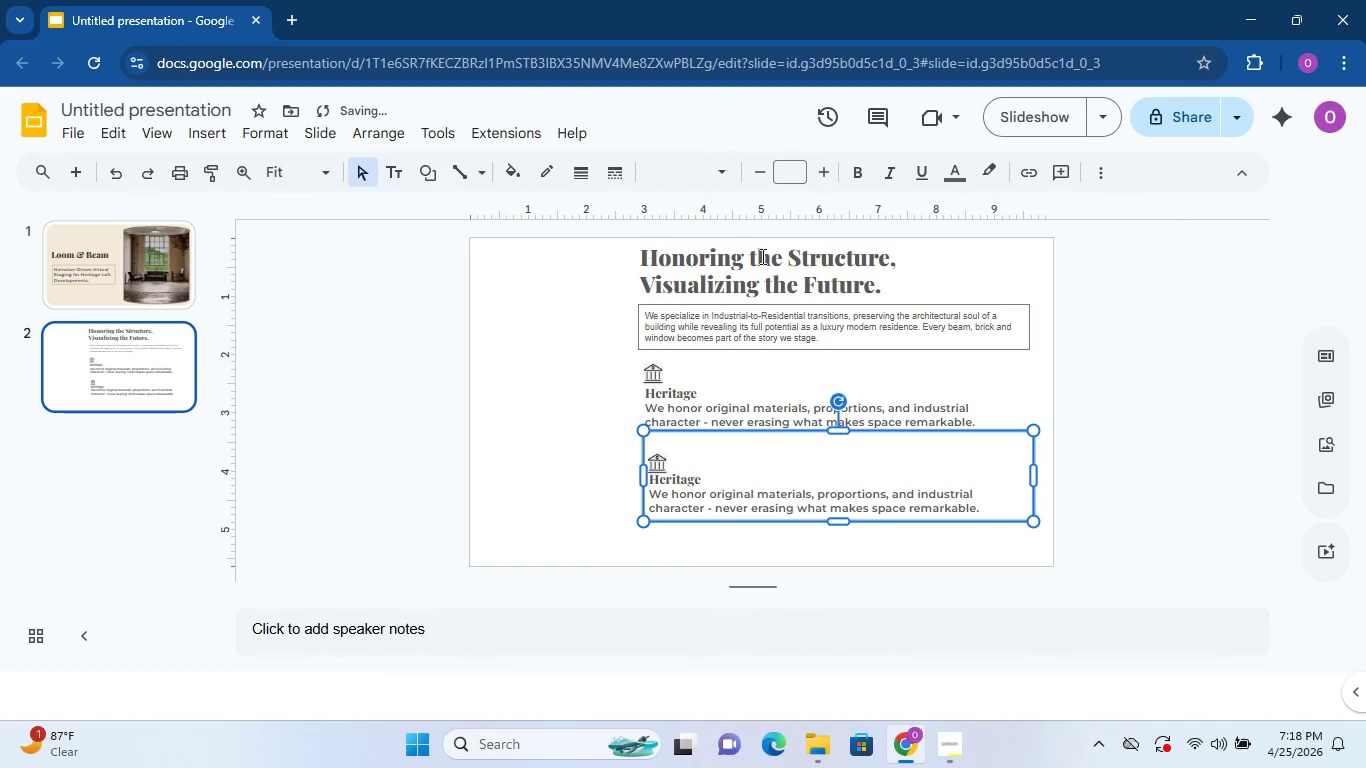 
left_click([761, 256])
 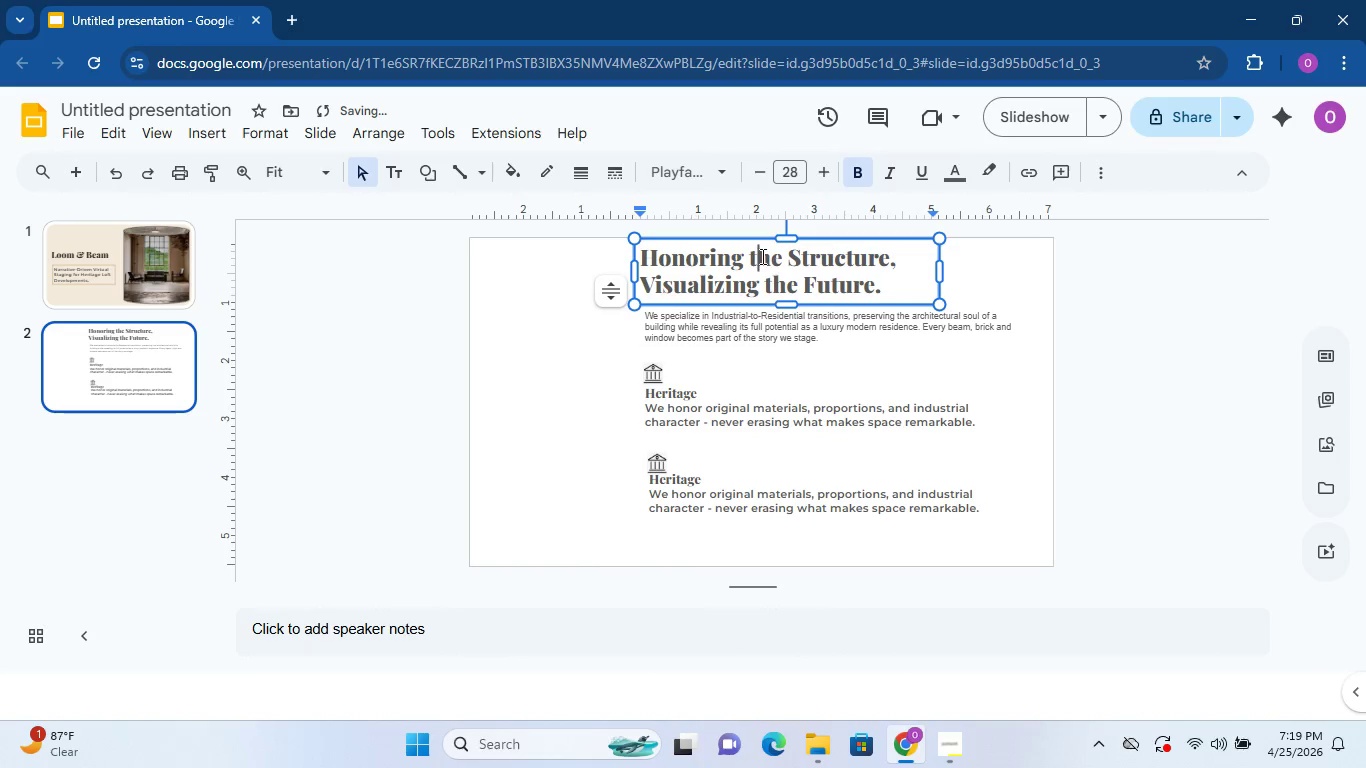 
double_click([761, 256])
 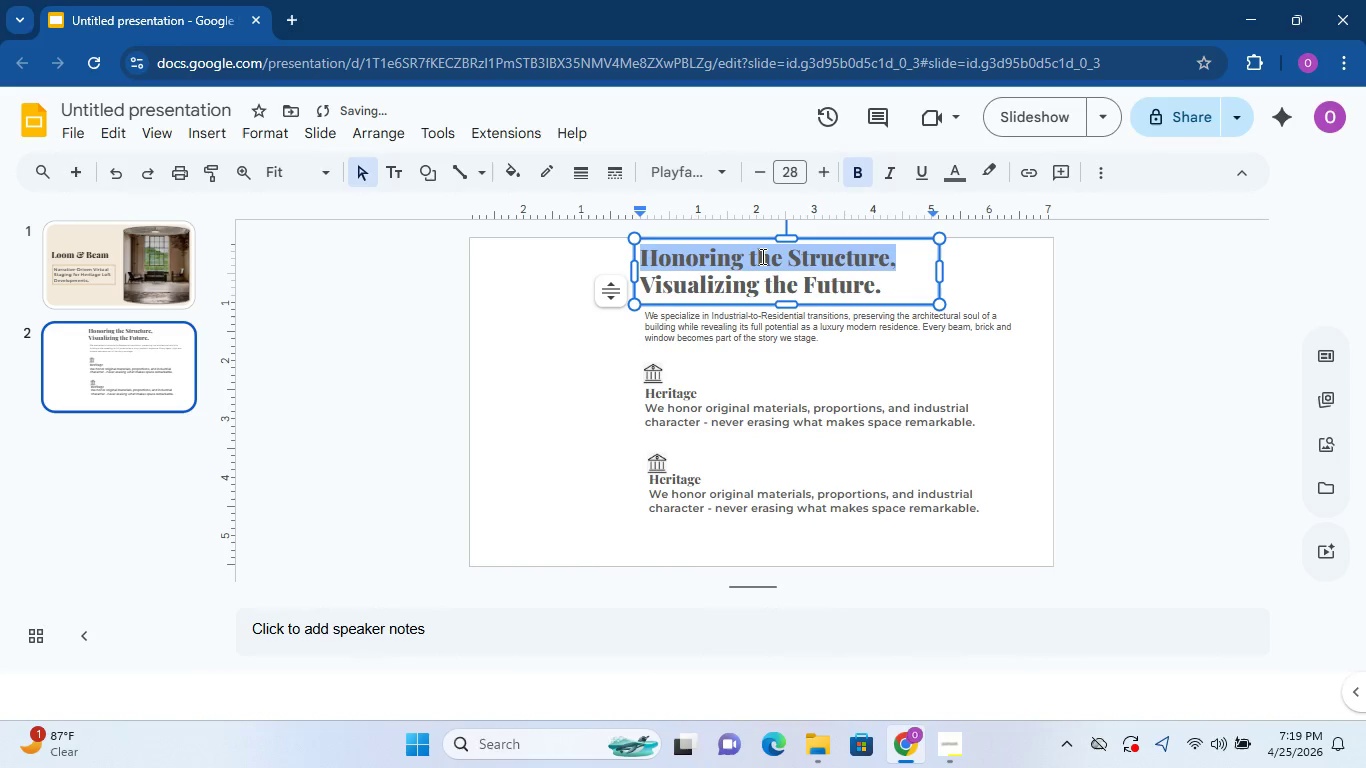 
triple_click([761, 256])
 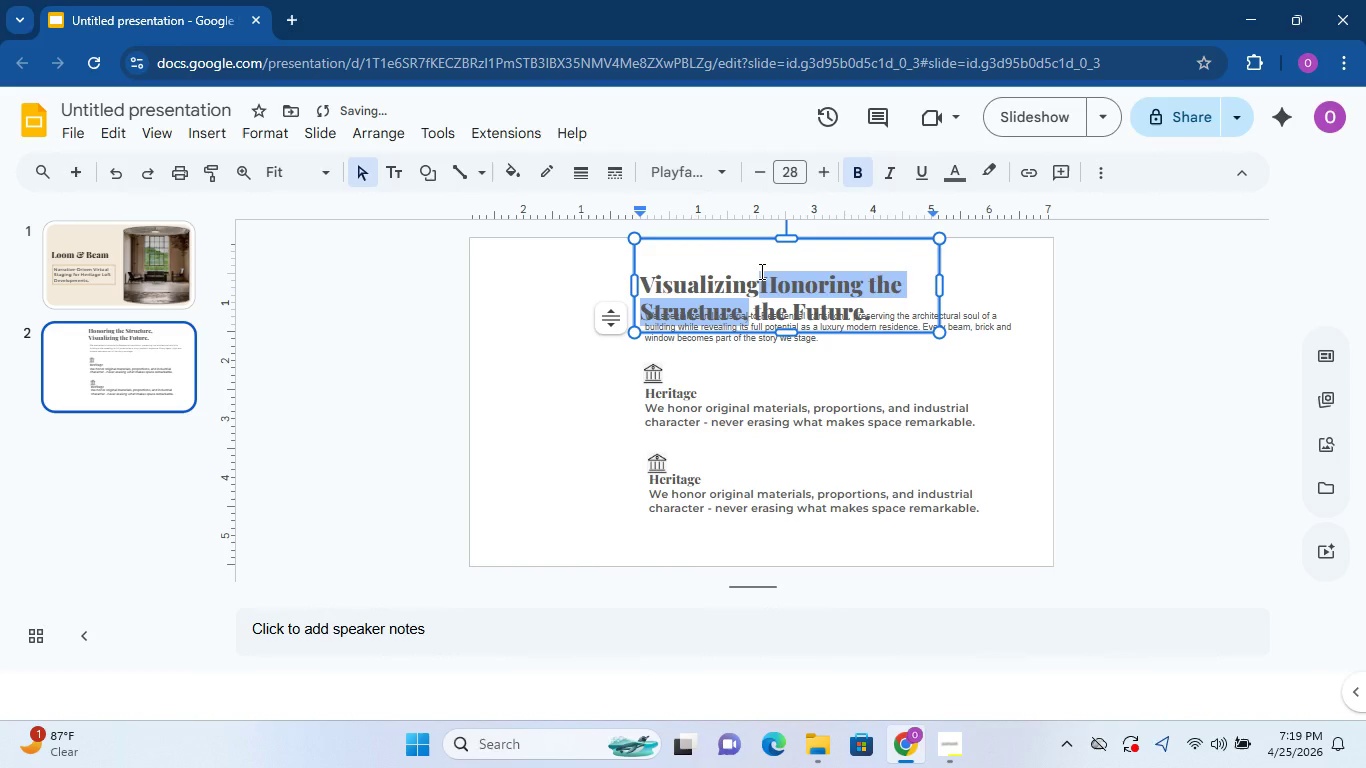 
key(Control+A)
 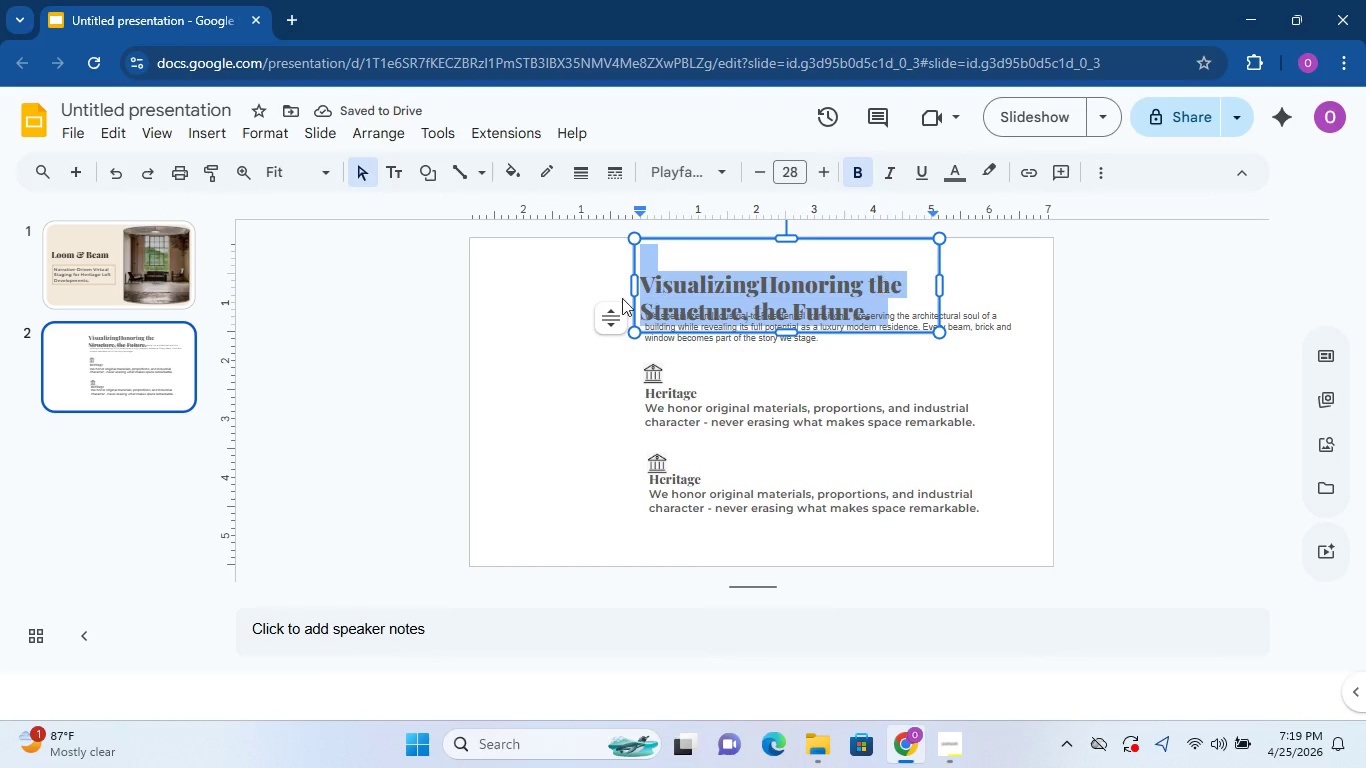 
left_click_drag(start_coordinate=[633, 282], to_coordinate=[482, 282])
 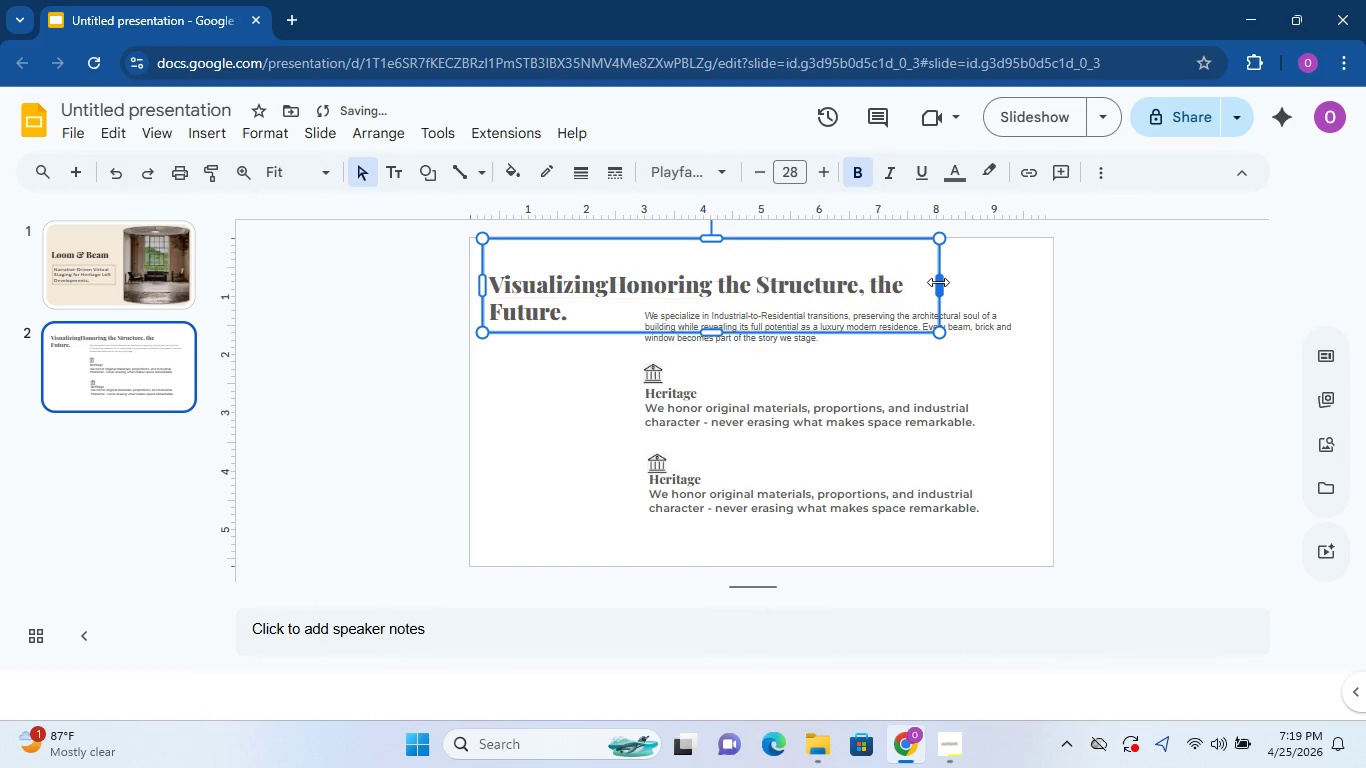 
left_click_drag(start_coordinate=[938, 282], to_coordinate=[1049, 269])
 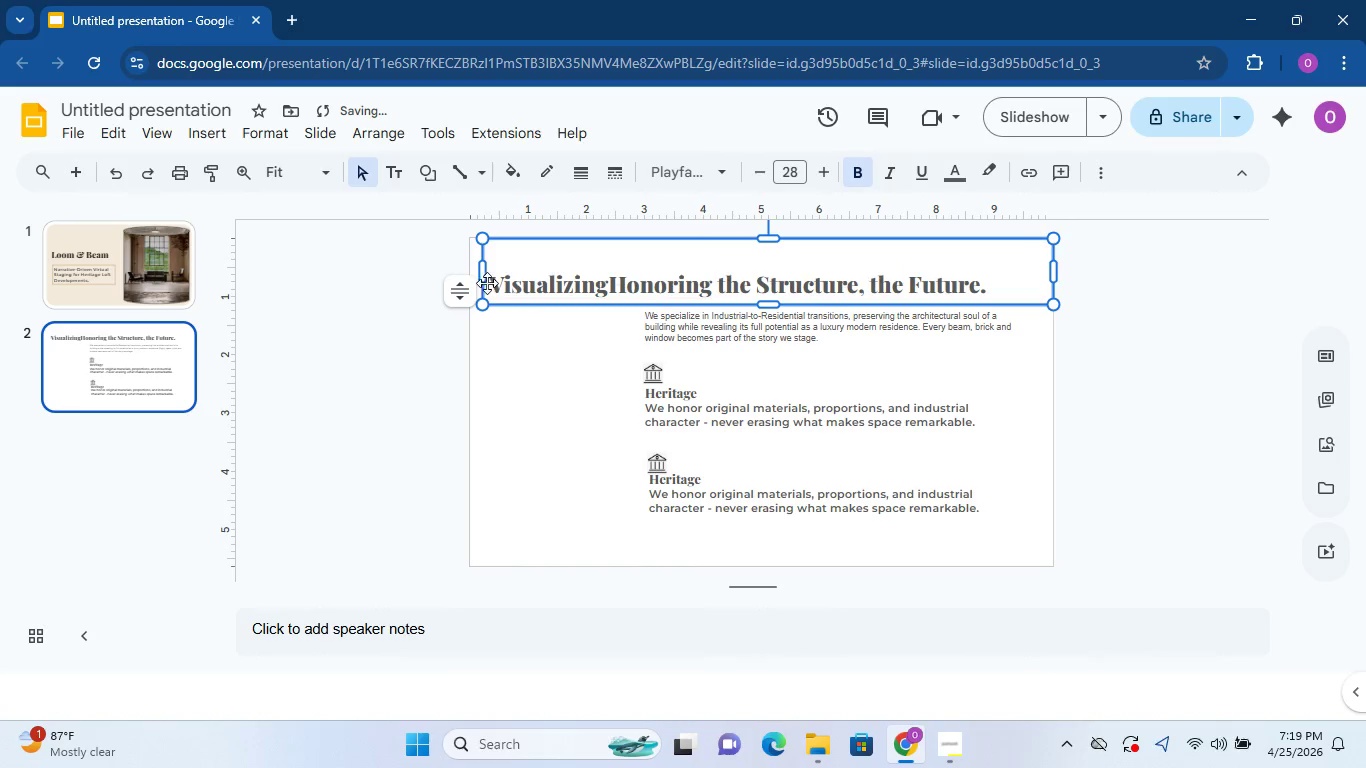 
double_click([492, 281])
 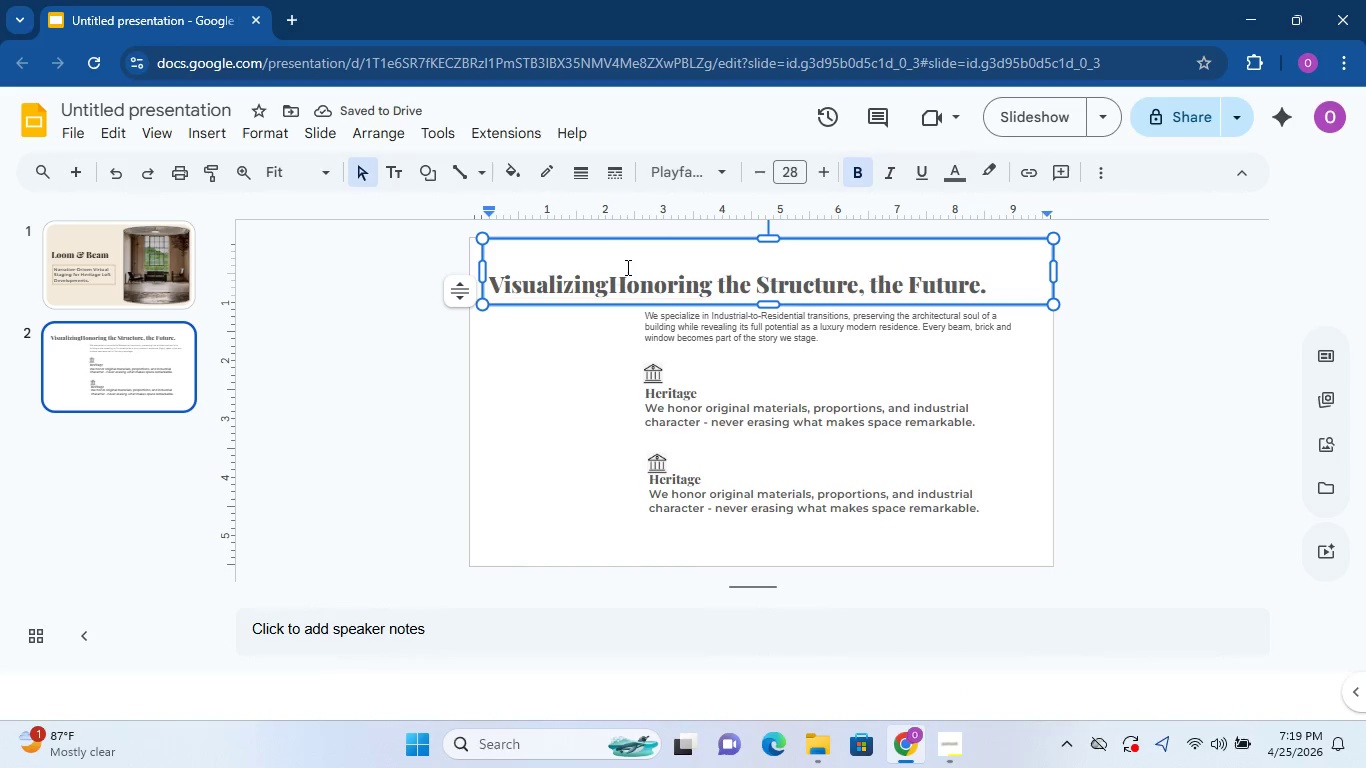 
key(Backspace)
 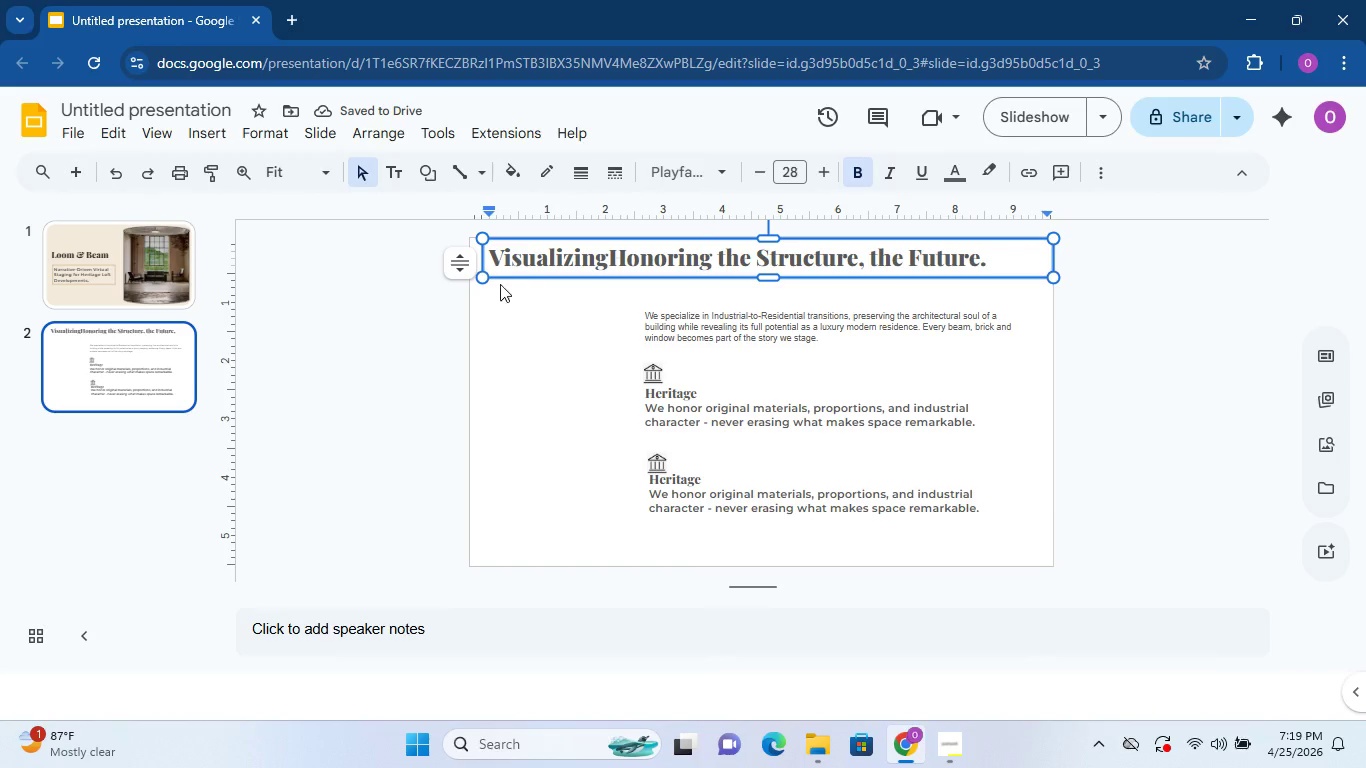 
left_click_drag(start_coordinate=[484, 260], to_coordinate=[631, 249])
 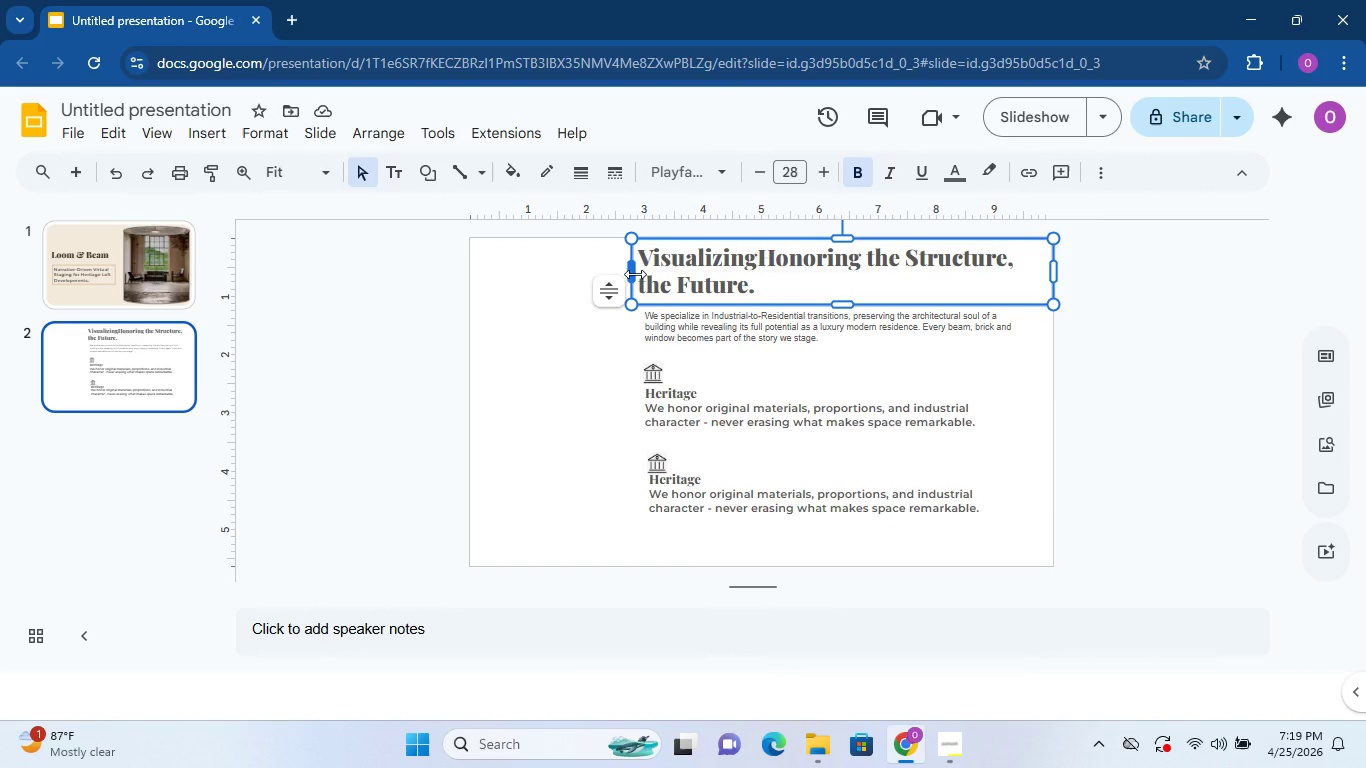 
wait(12.97)
 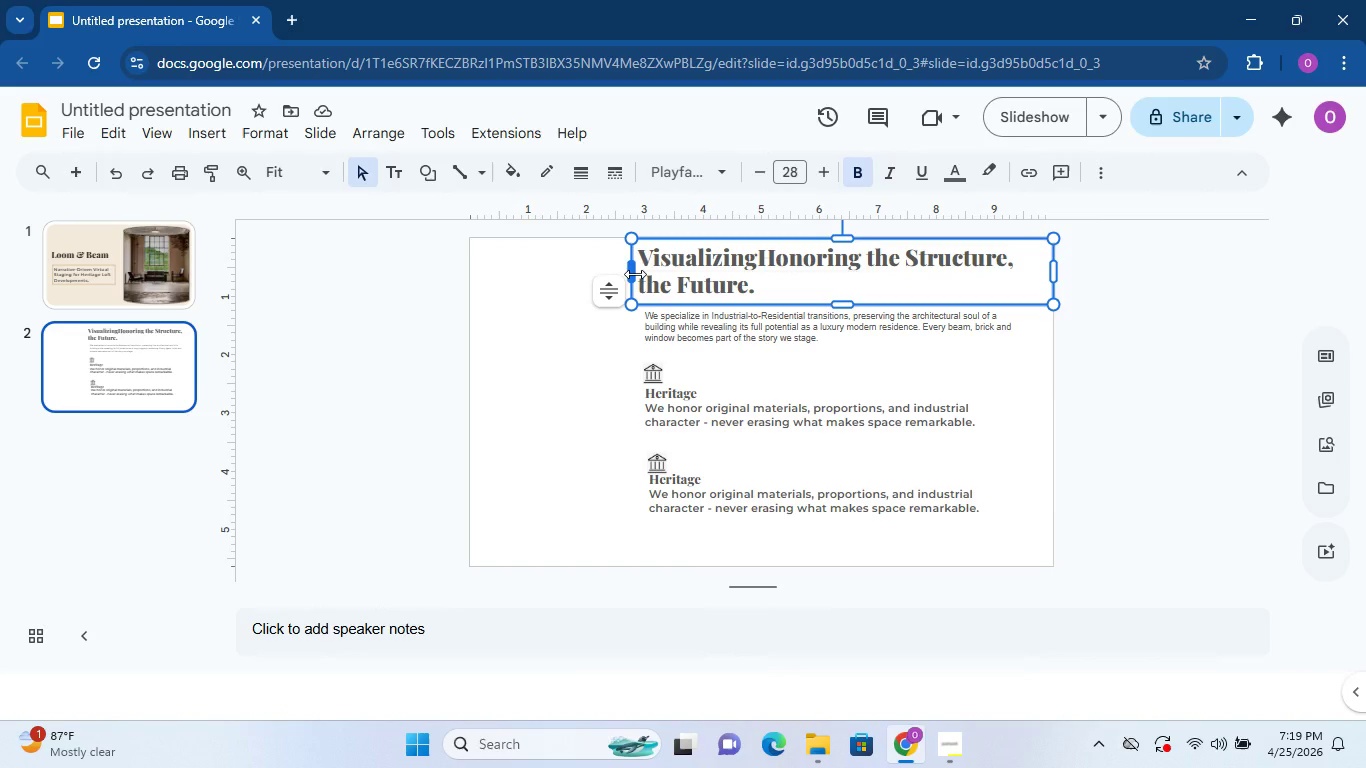 
left_click_drag(start_coordinate=[859, 259], to_coordinate=[760, 265])
 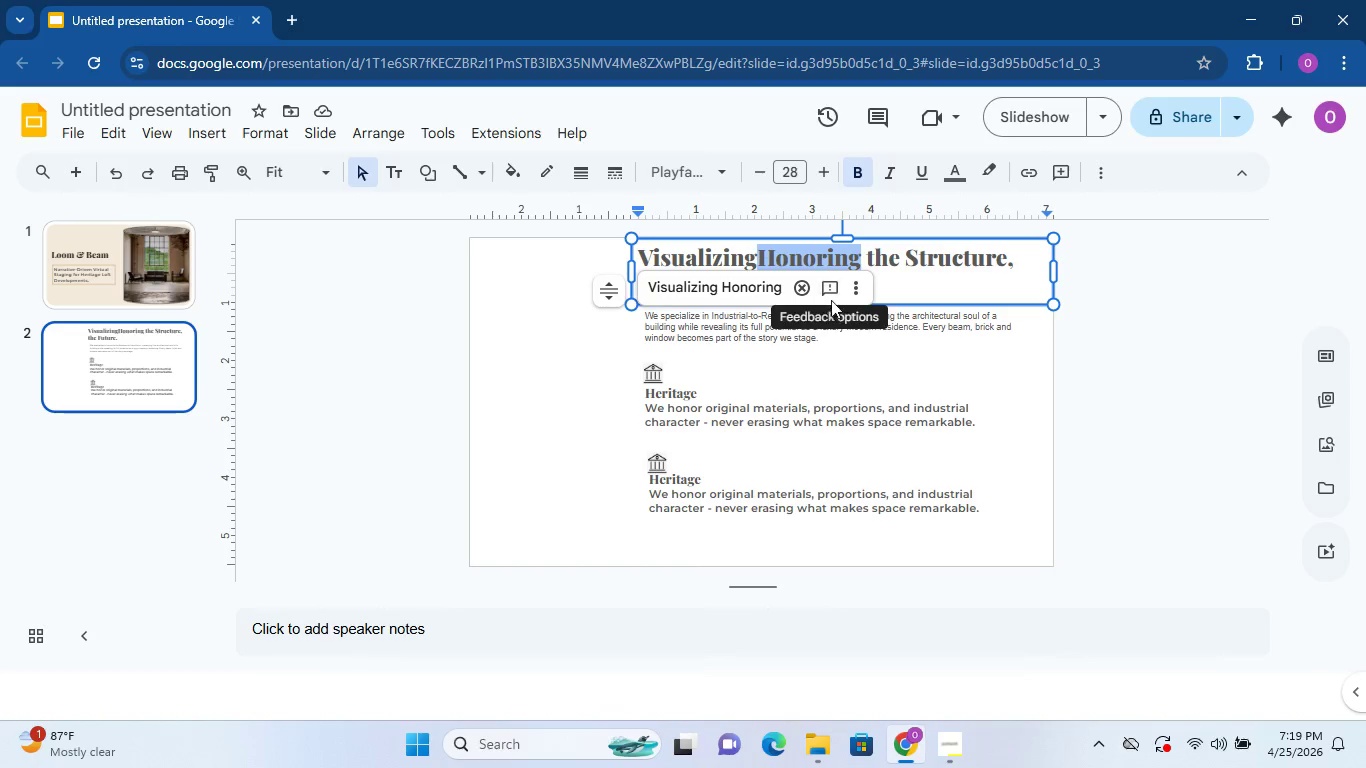 
key(Control+X)
 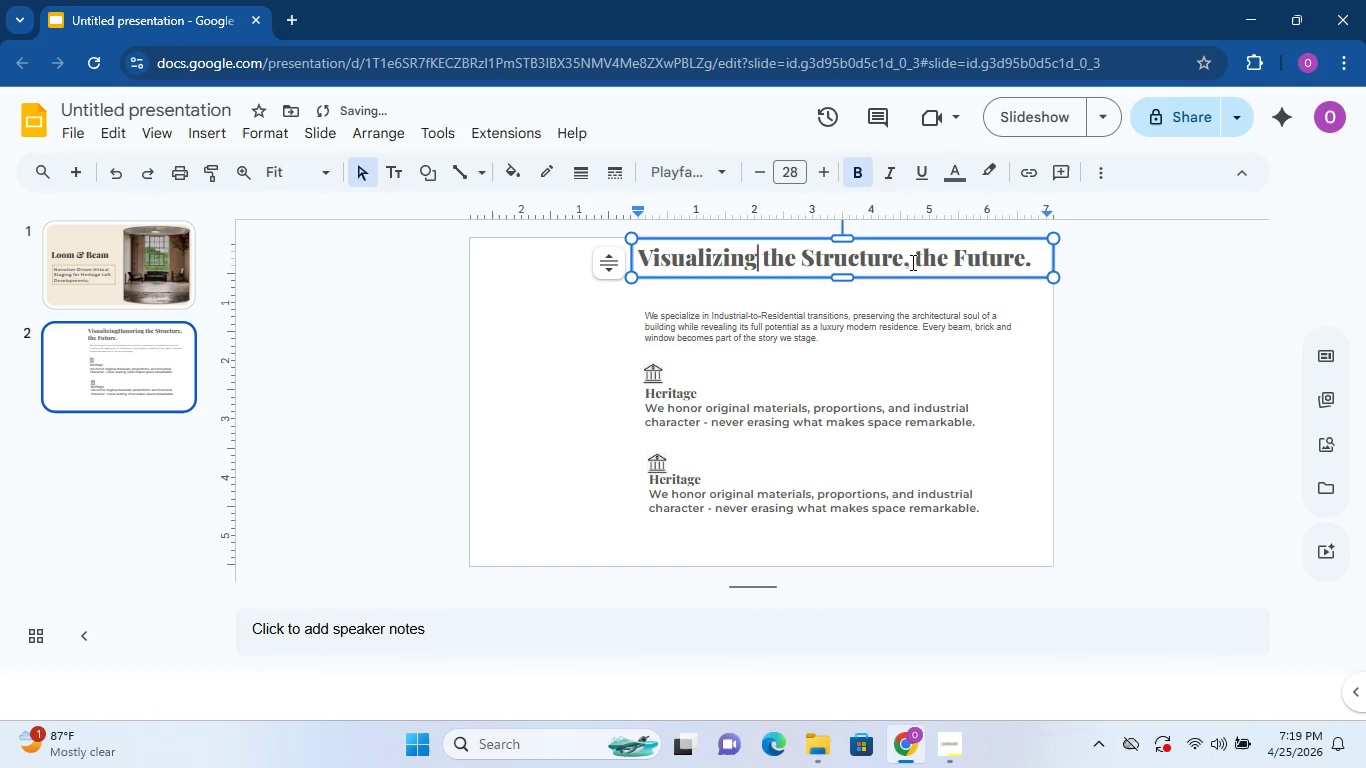 
left_click([911, 262])
 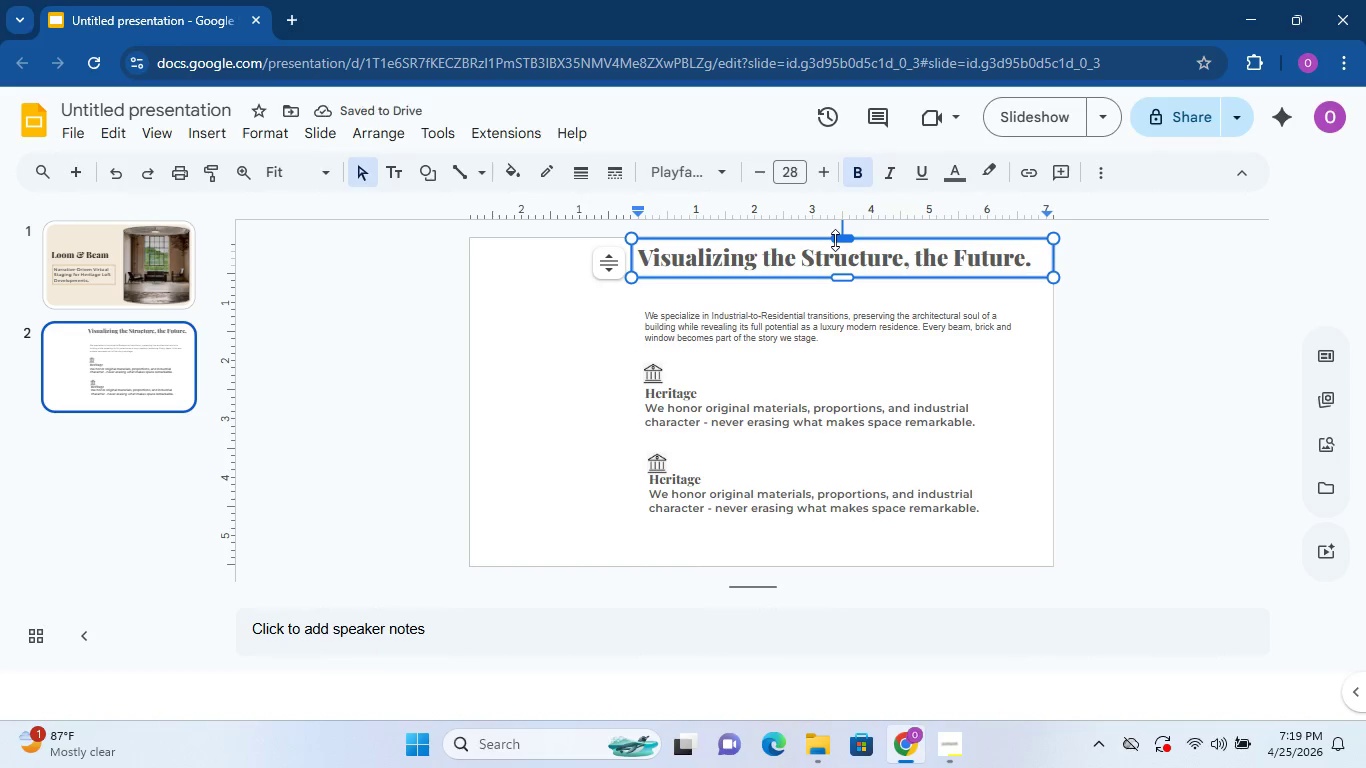 
key(Shift+ShiftRight)
 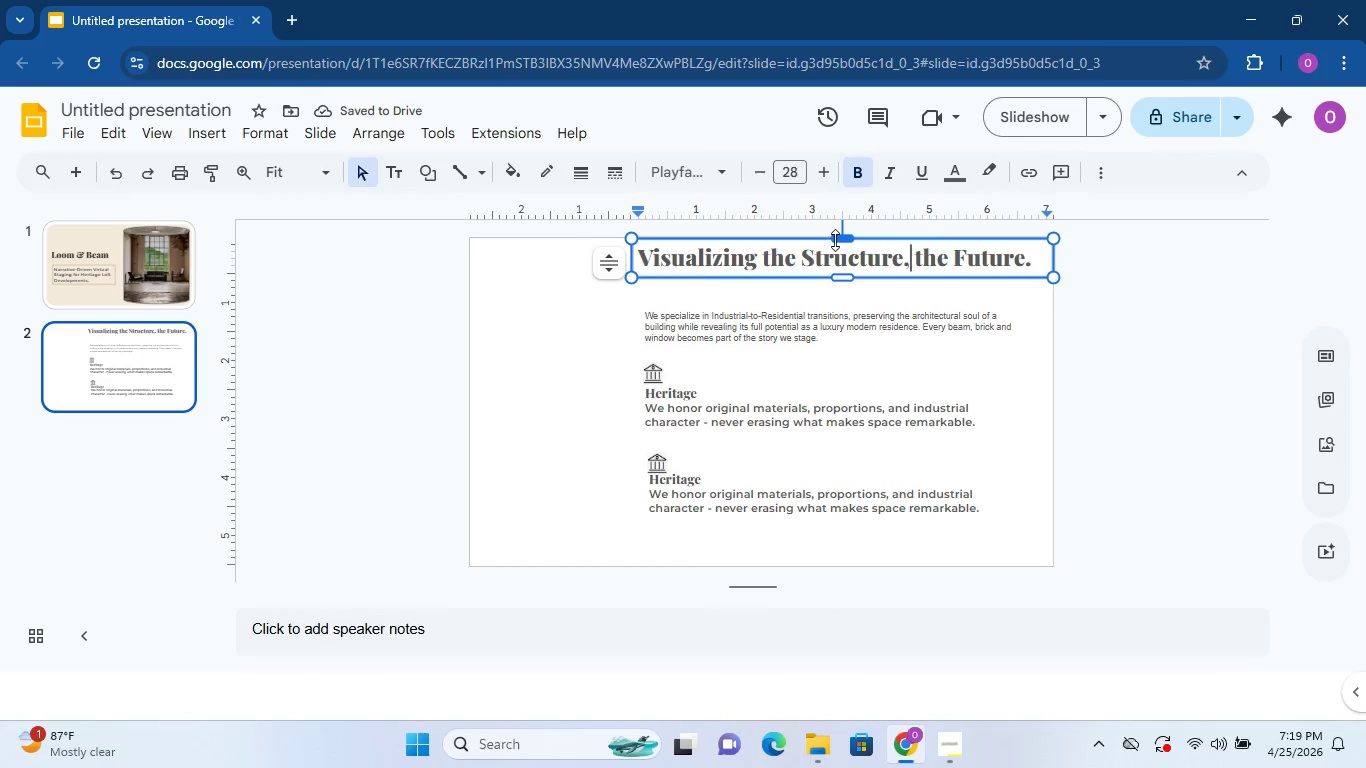 
key(Shift+Enter)
 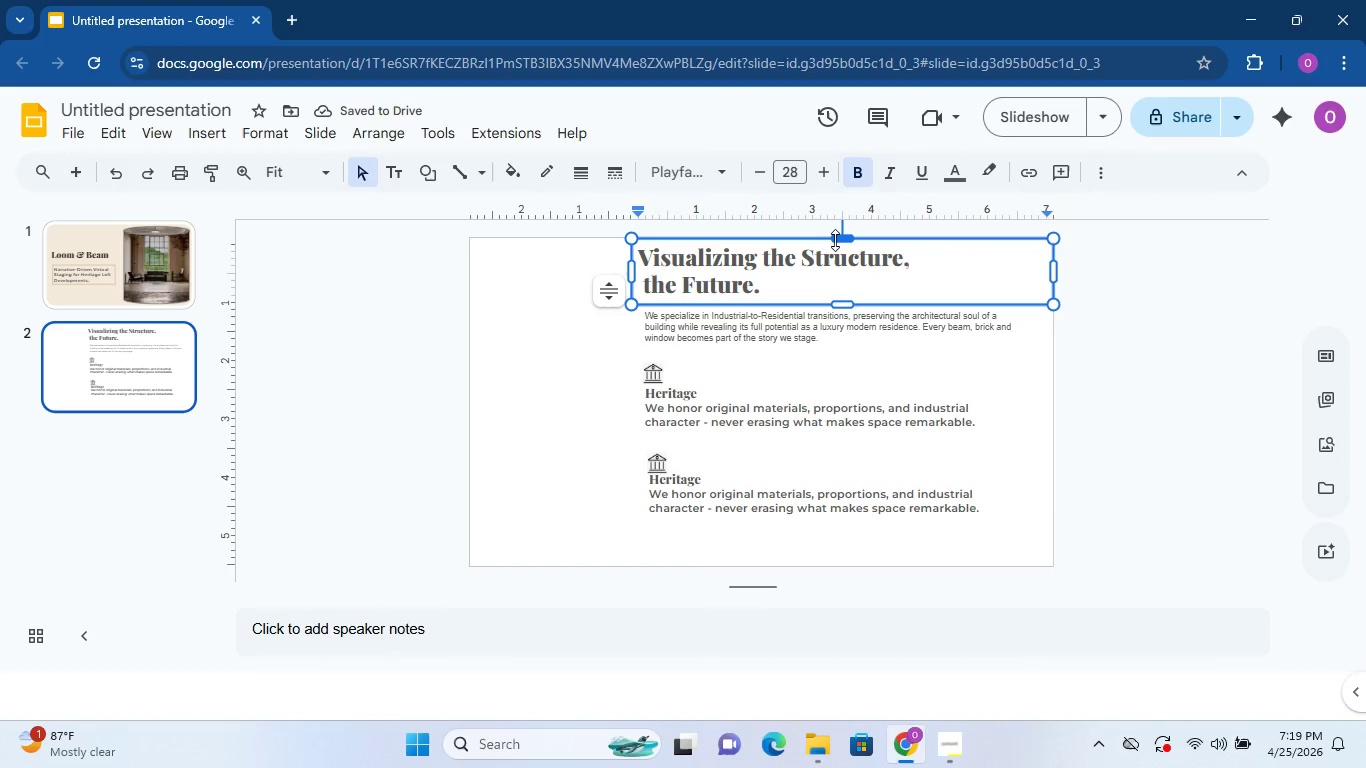 
key(Shift+ShiftLeft)
 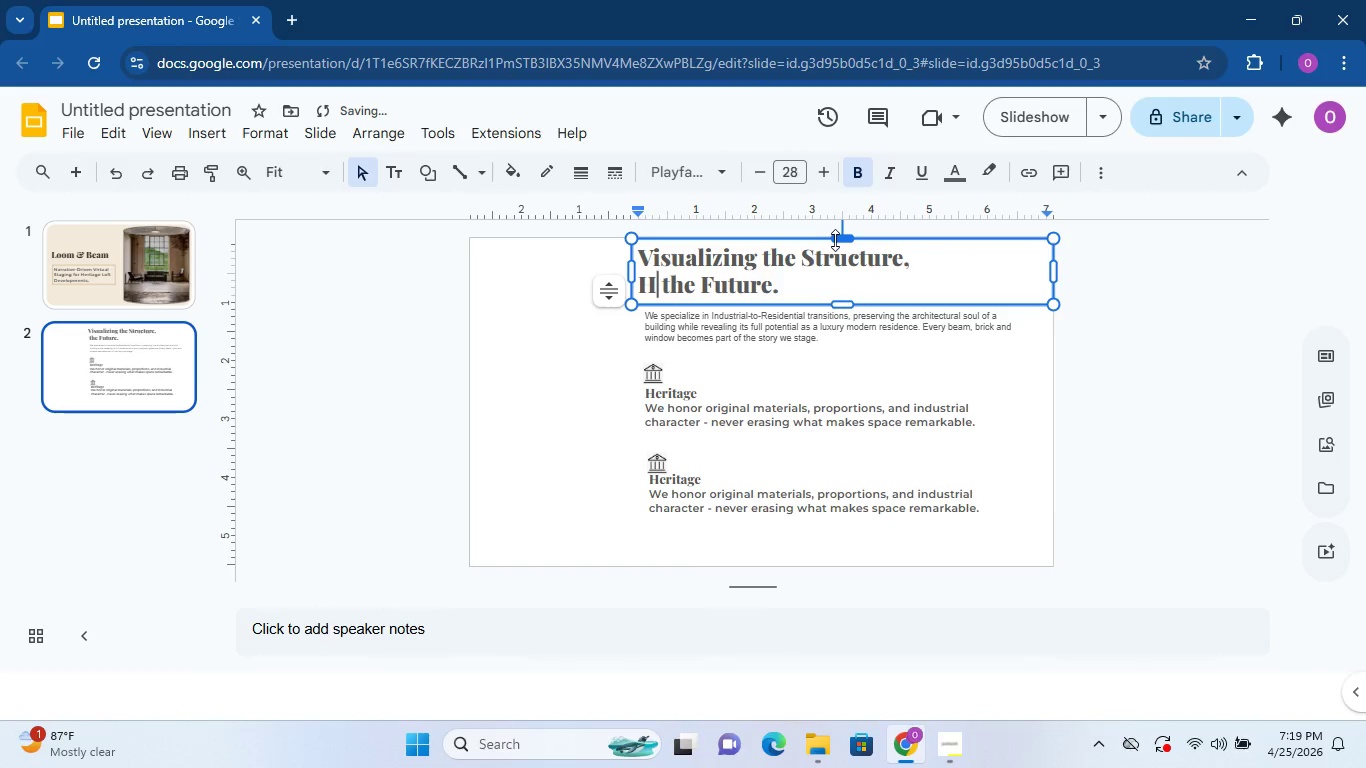 
key(Shift+H)
 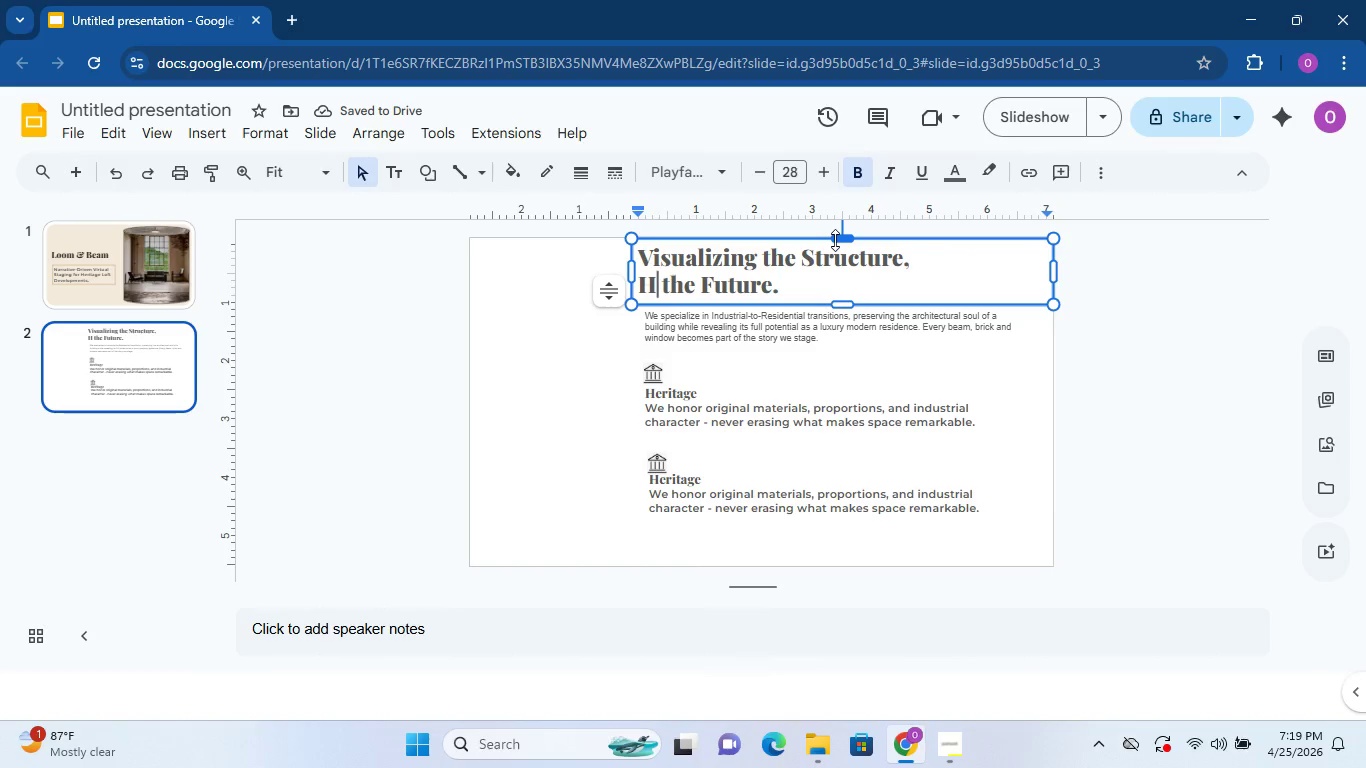 
key(Control+Z)
 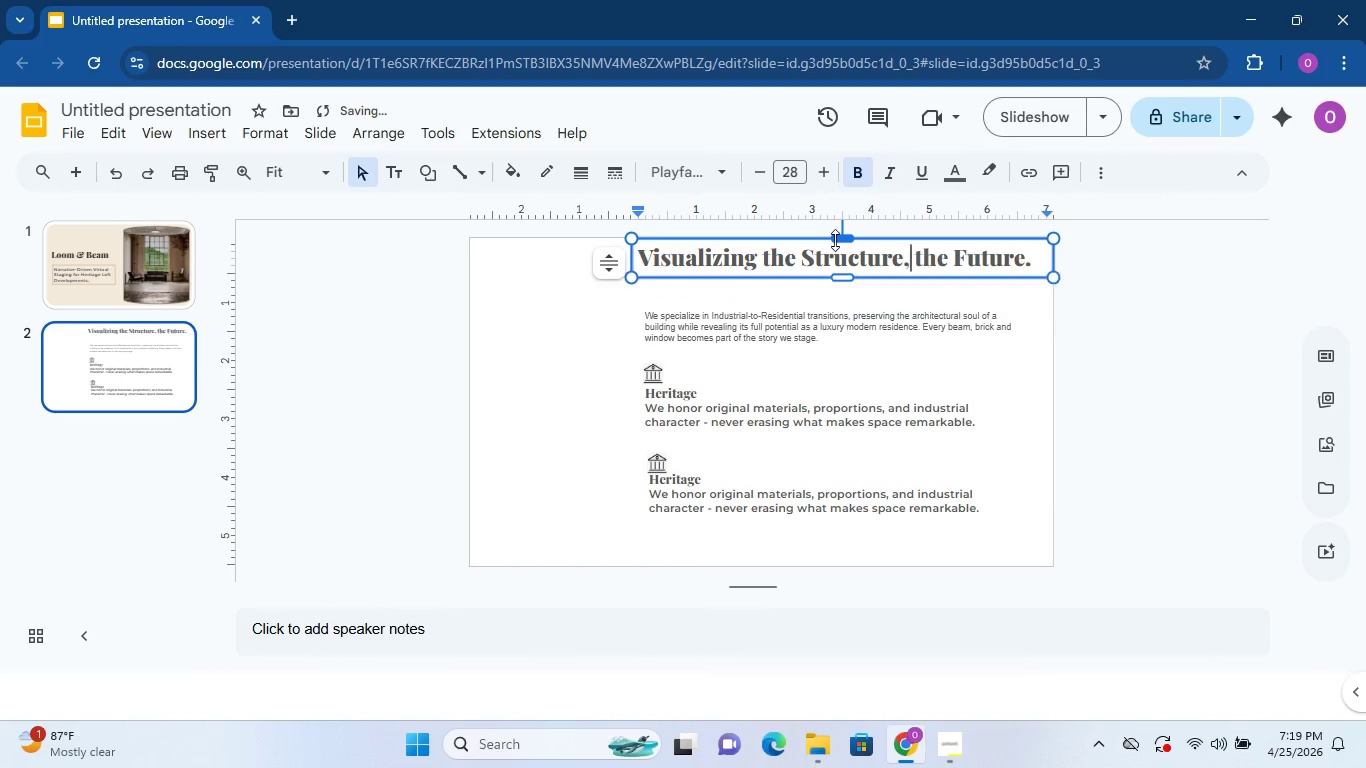 
key(Control+Z)
 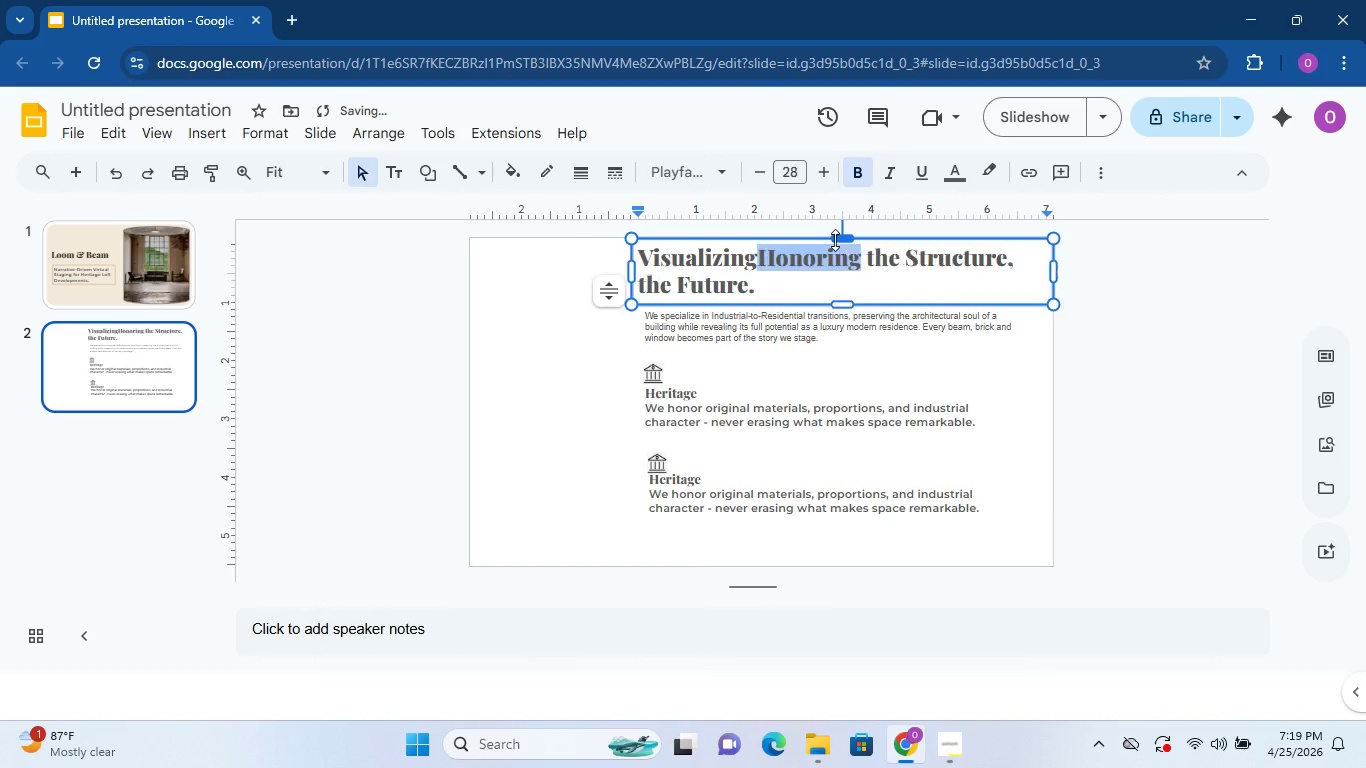 
key(Control+Z)
 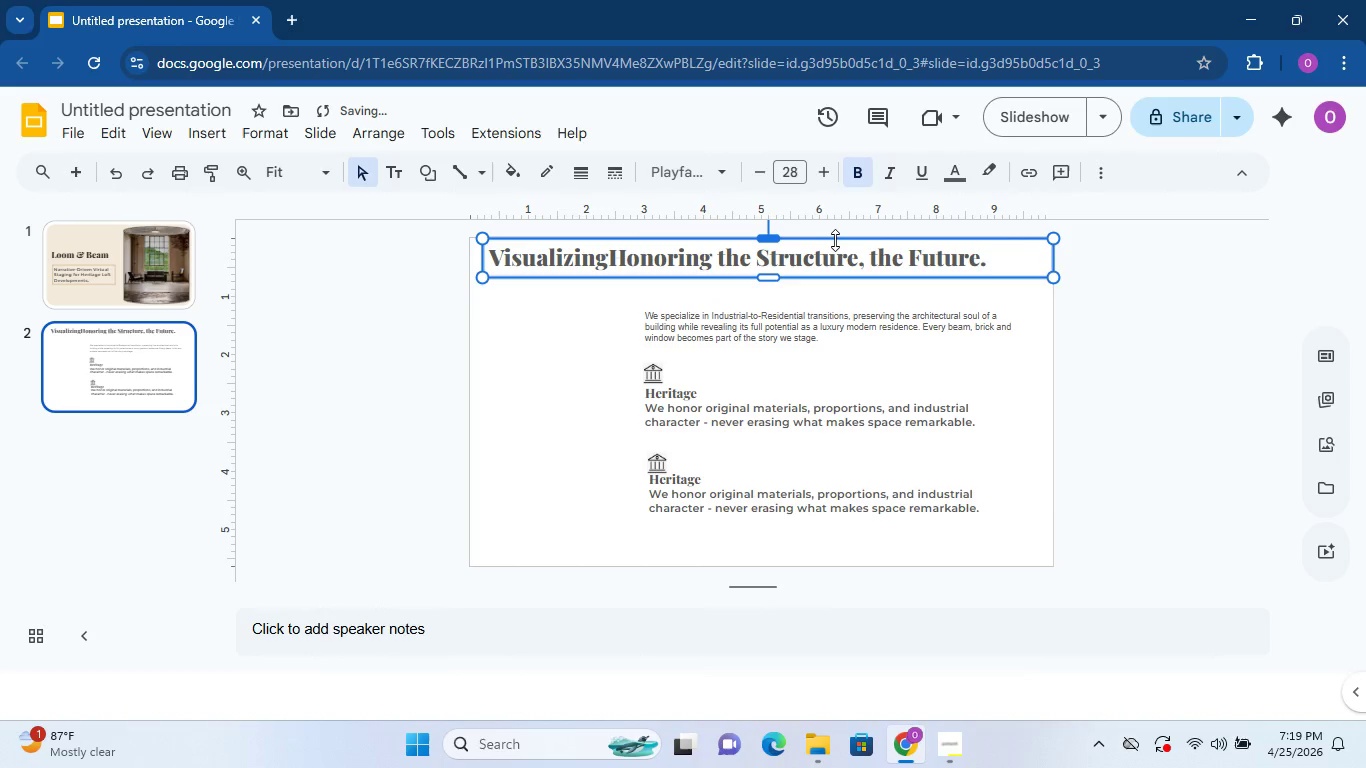 
key(Control+Z)
 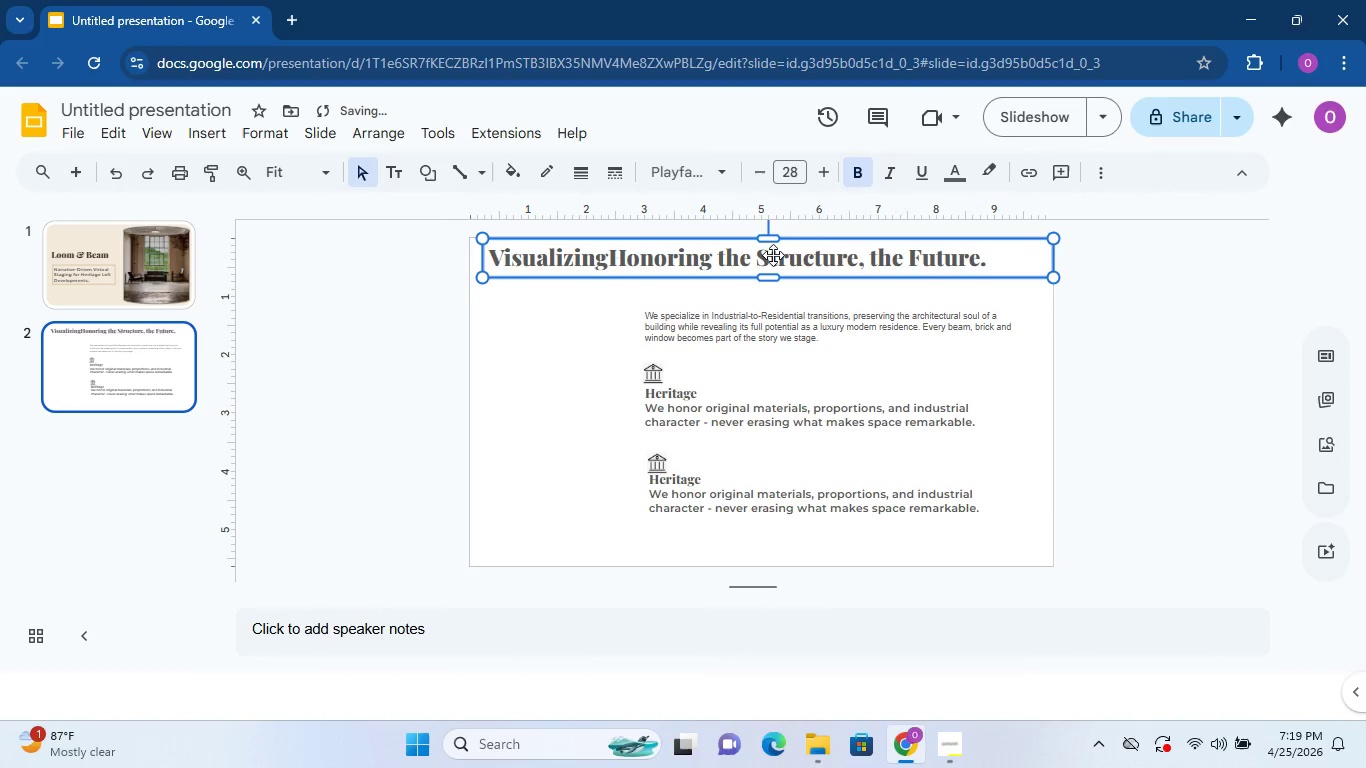 
key(Control+Z)
 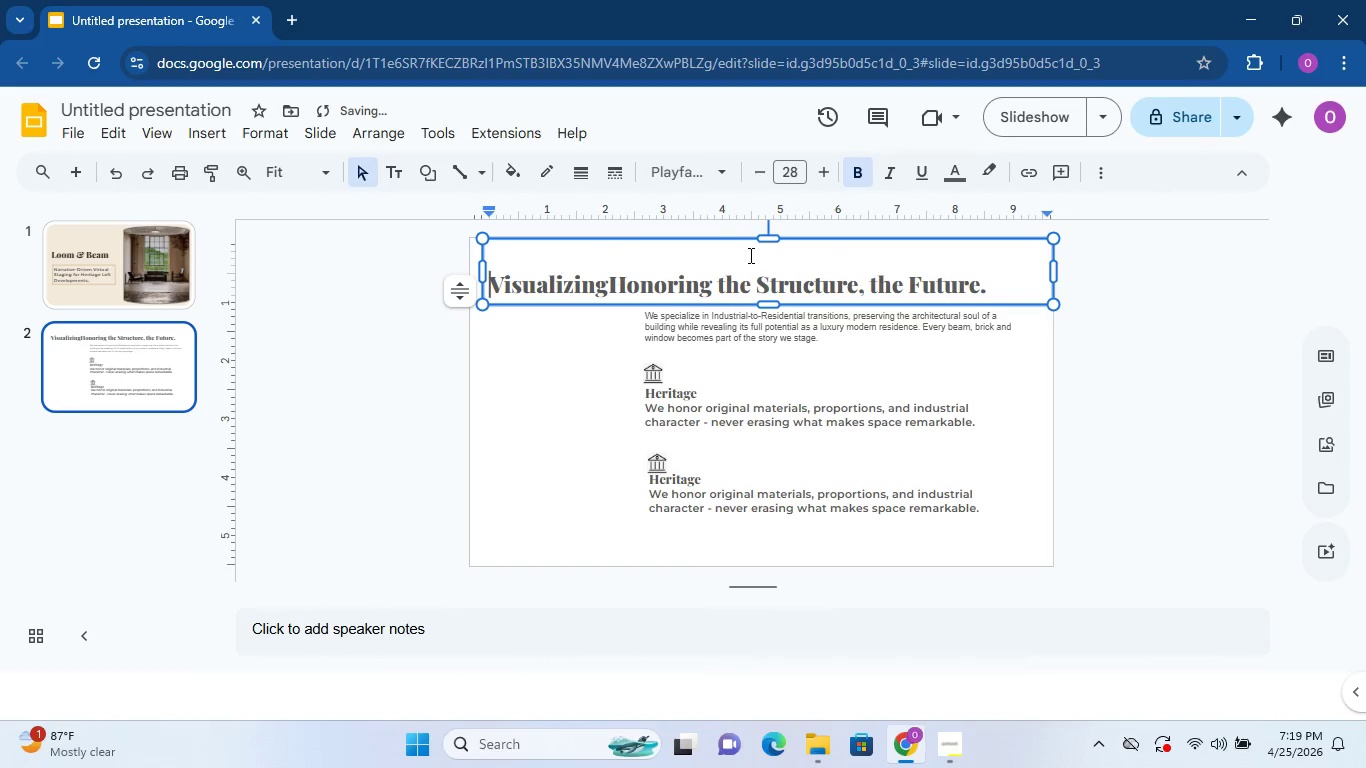 
key(Control+Z)
 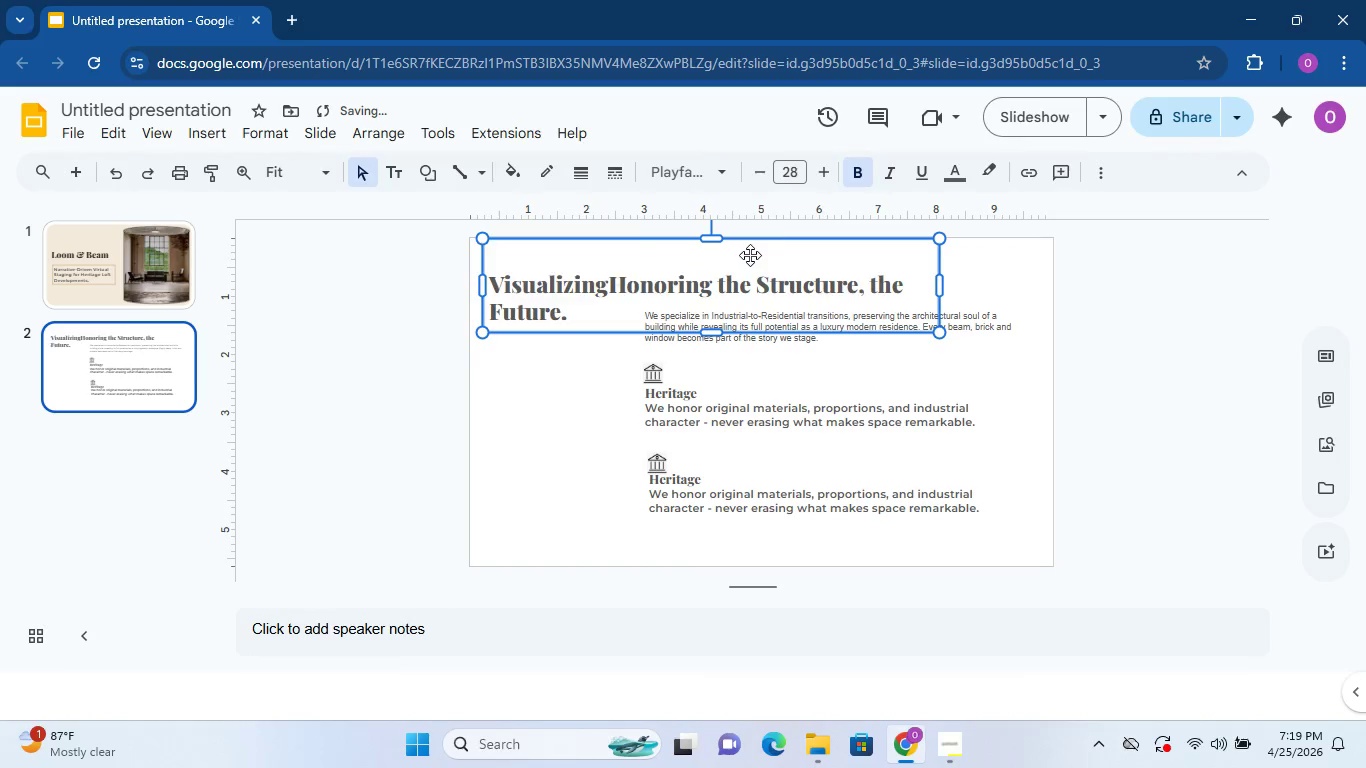 
key(Control+Z)
 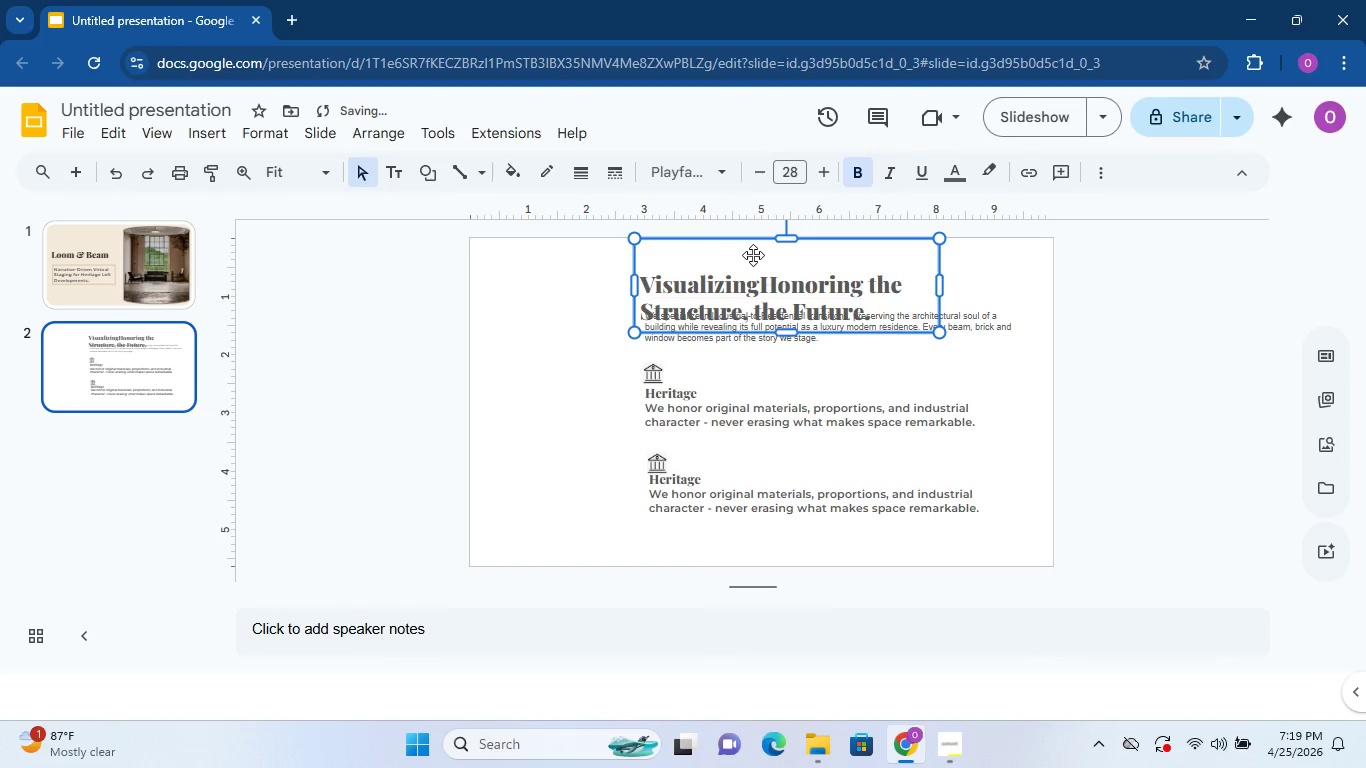 
key(Control+Z)
 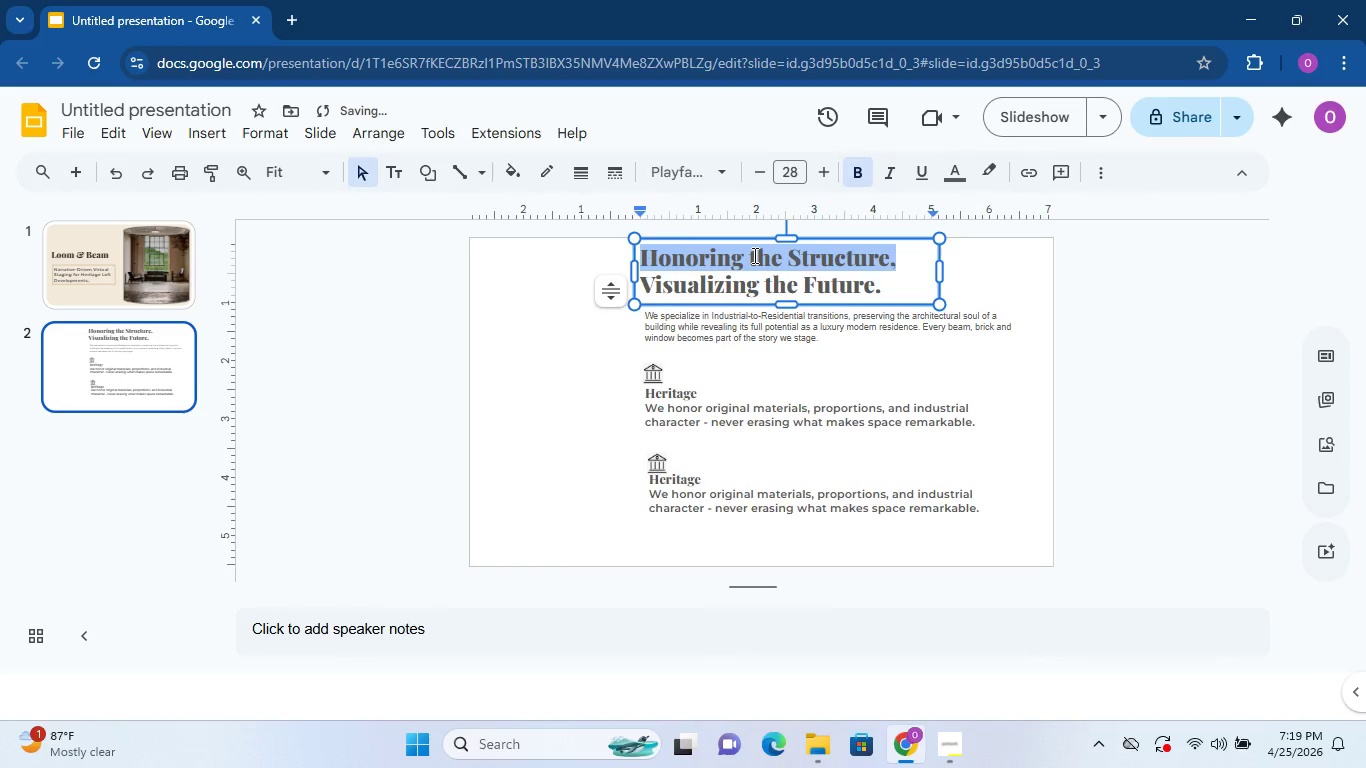 
key(Control+Z)
 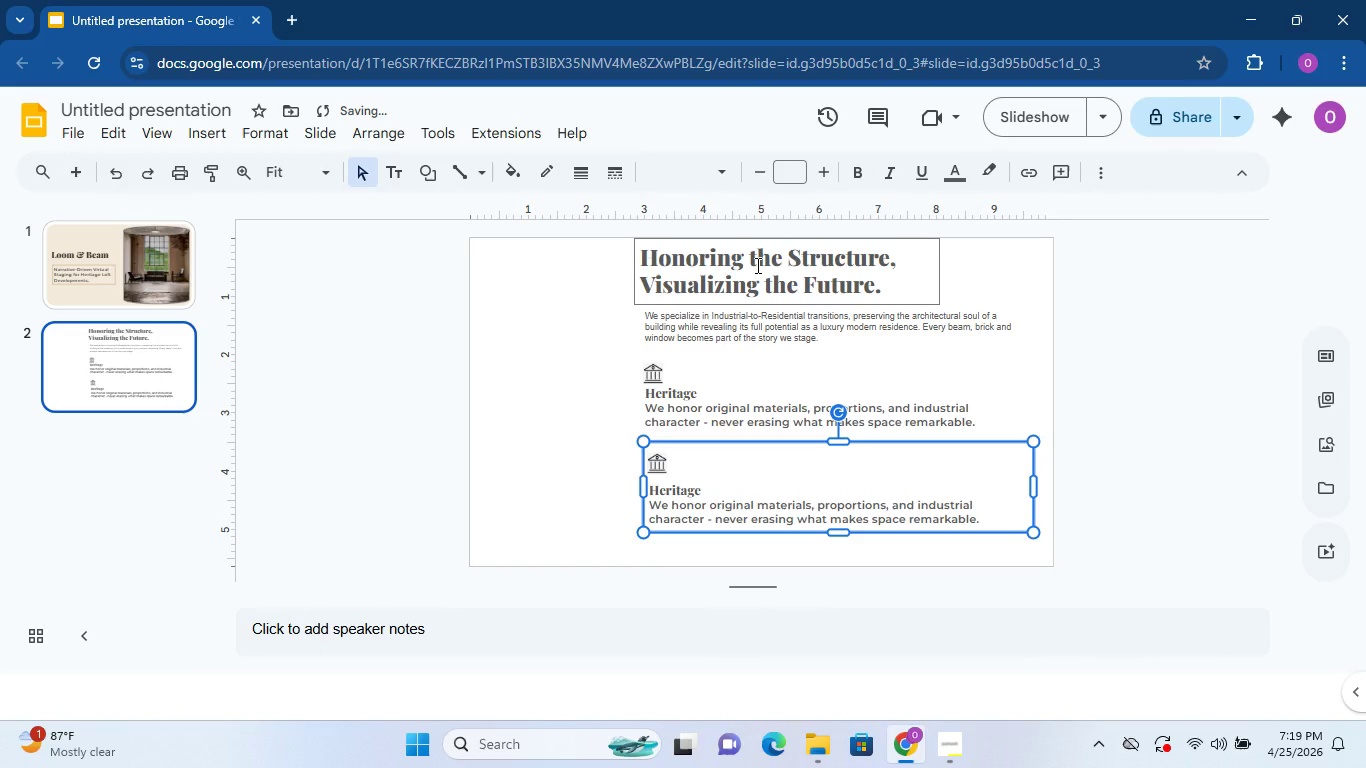 
key(Control+Y)
 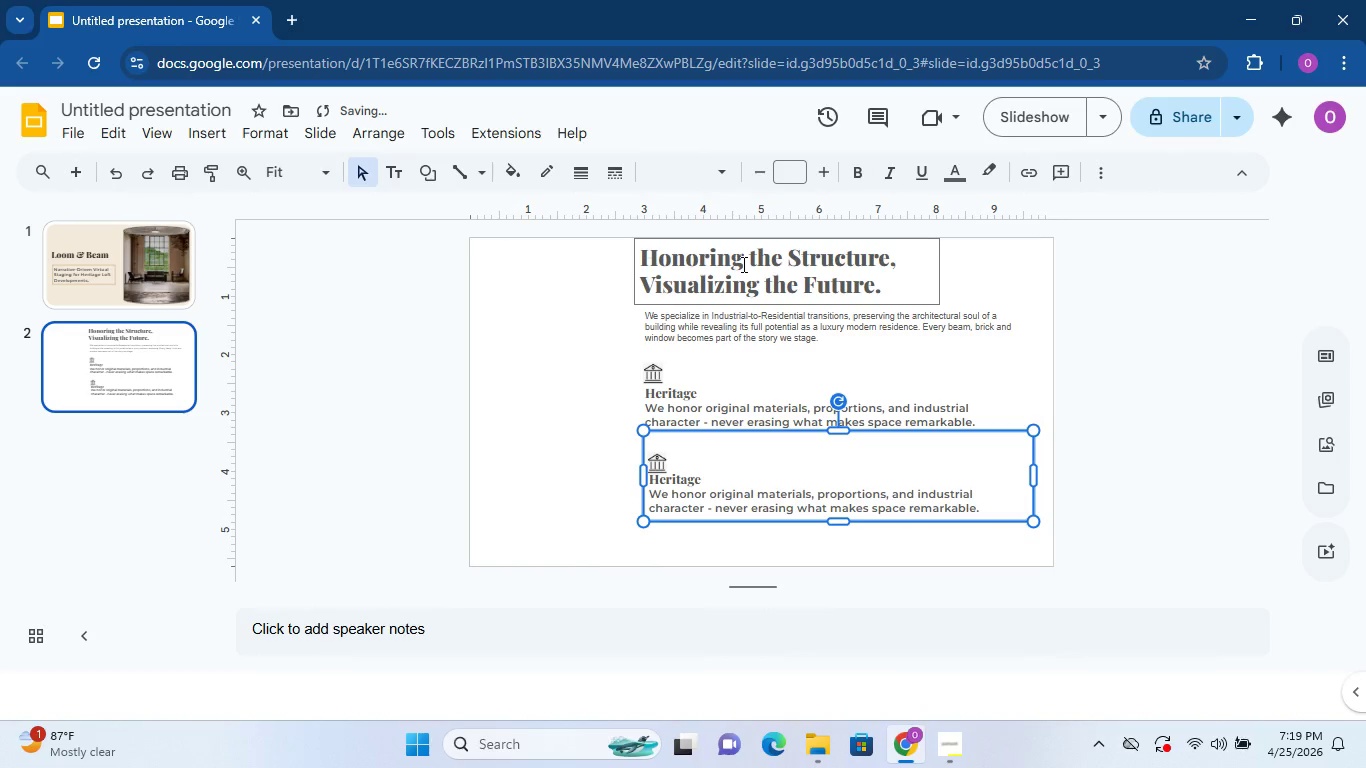 
left_click([742, 264])
 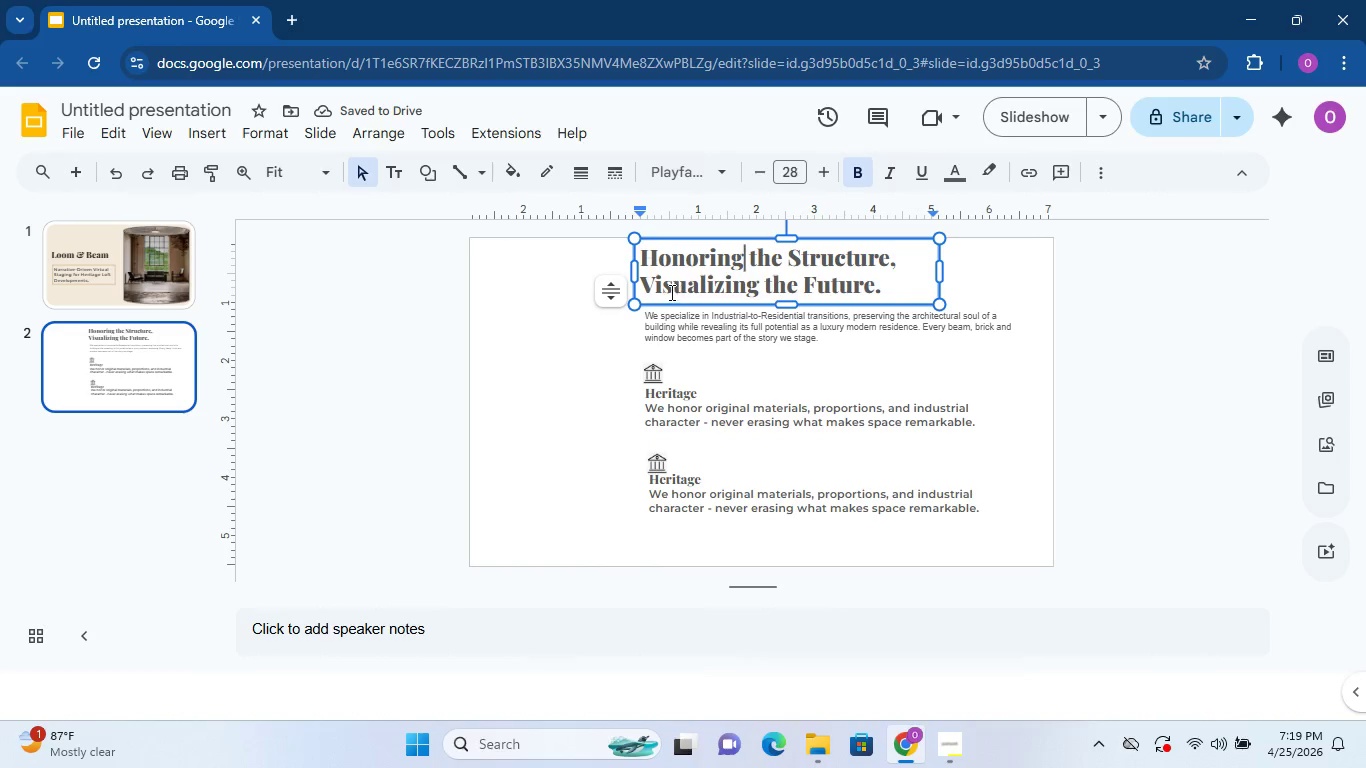 
double_click([829, 274])
 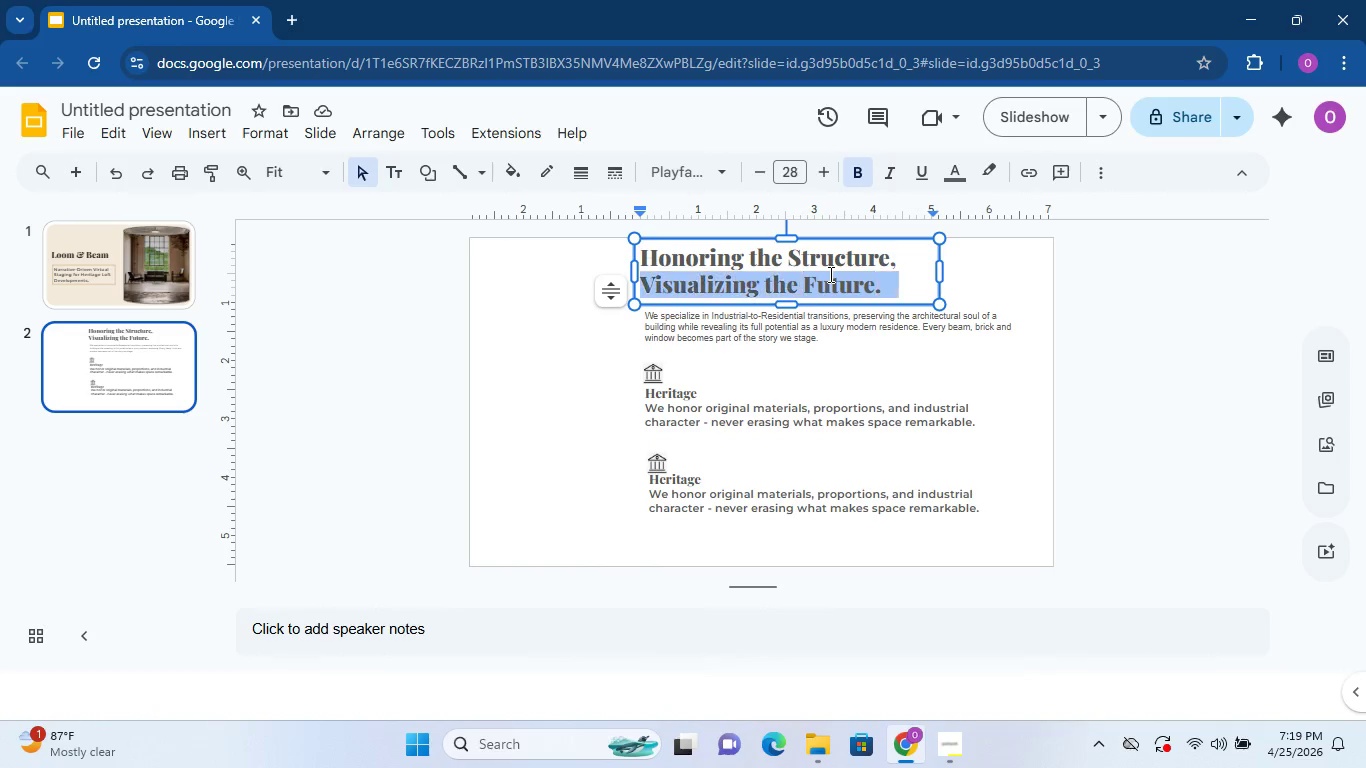 
triple_click([829, 274])
 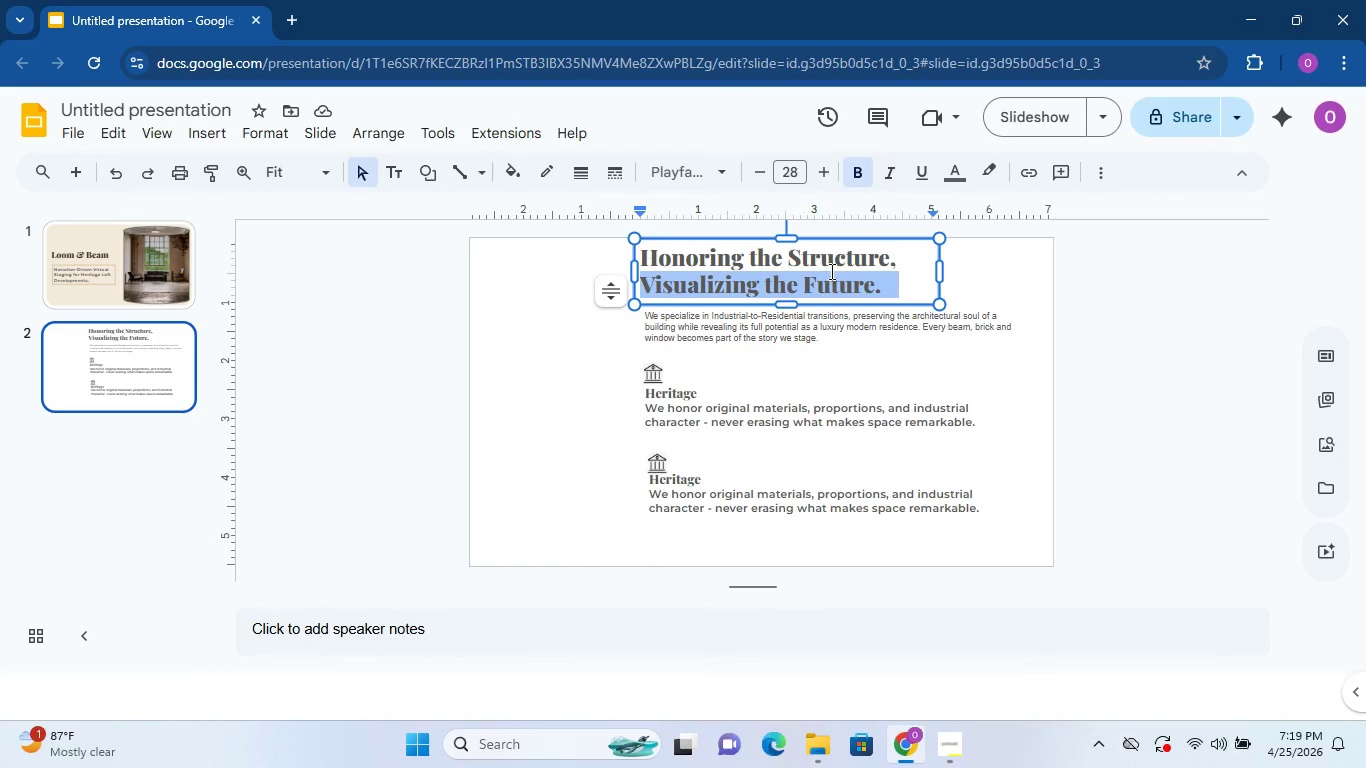 
left_click([830, 271])
 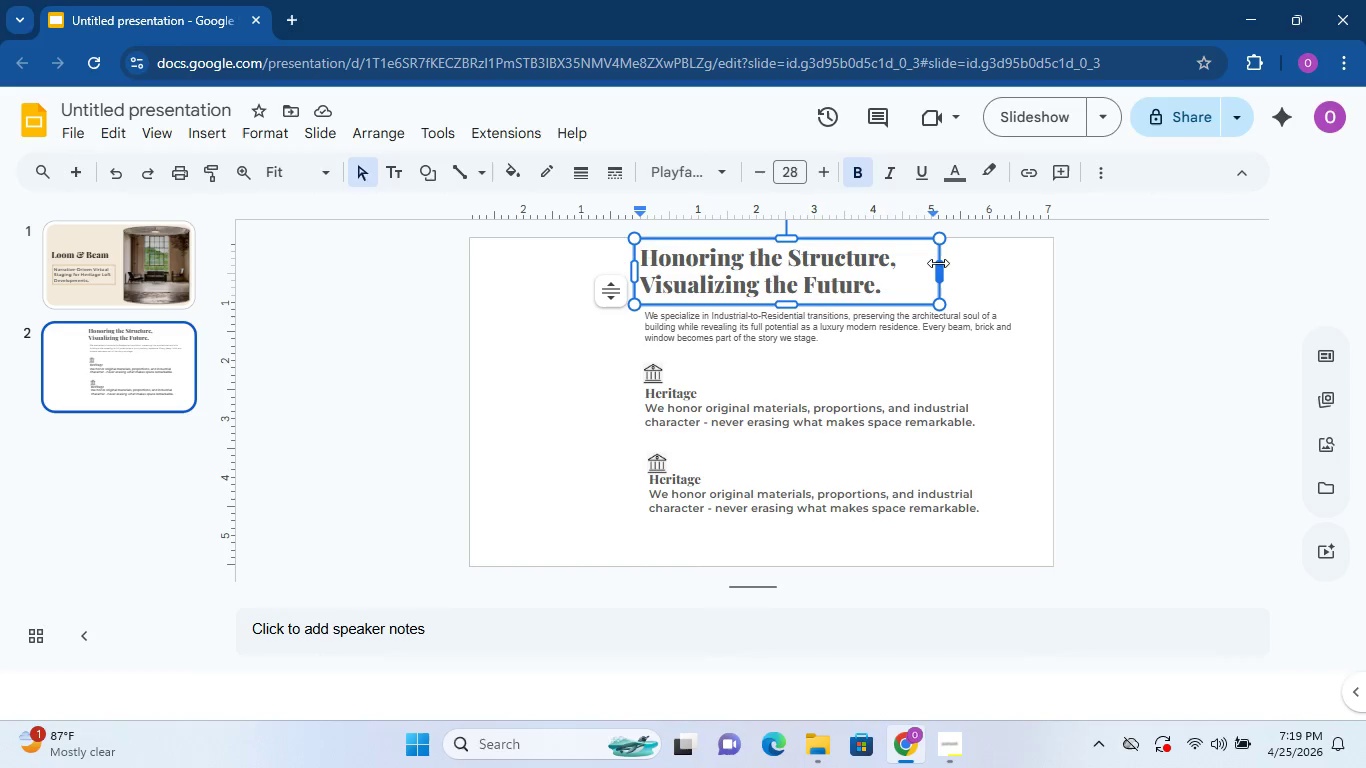 
left_click_drag(start_coordinate=[939, 265], to_coordinate=[1027, 256])
 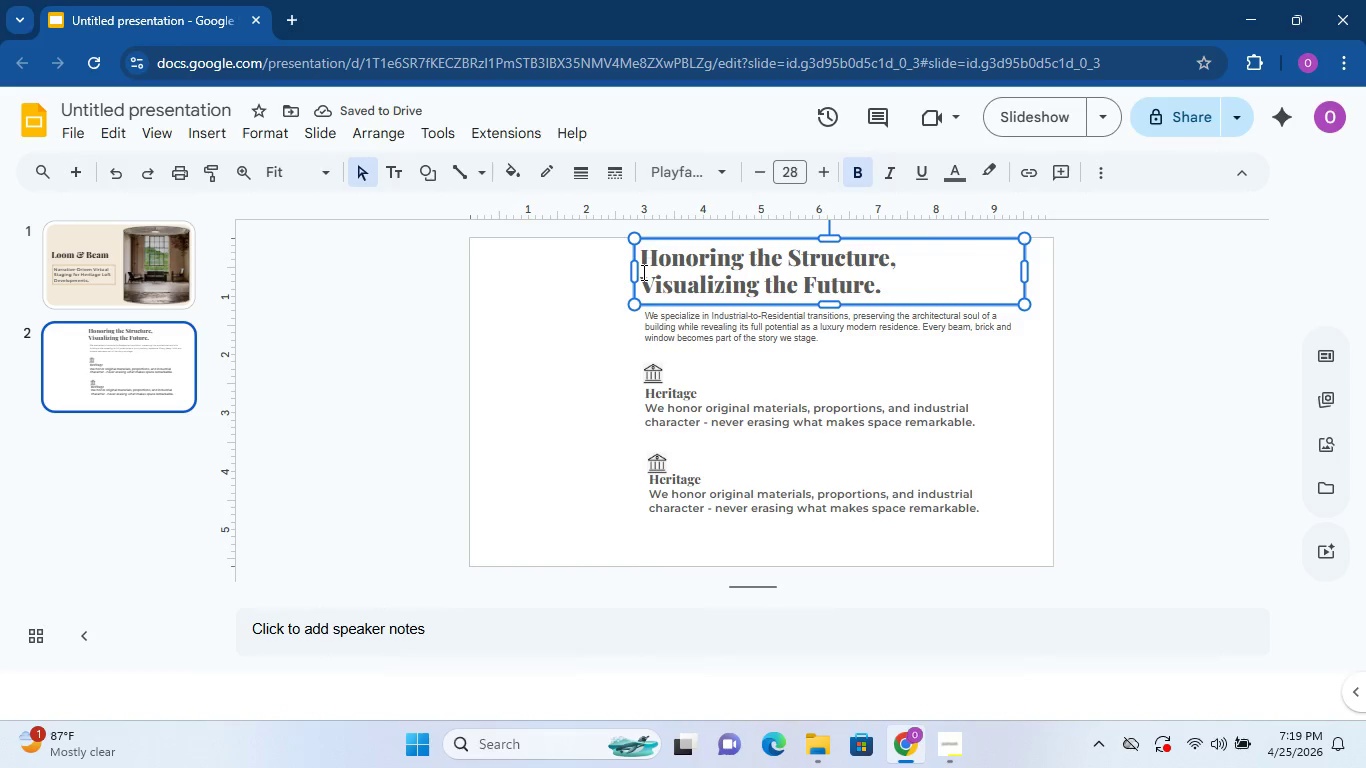 
left_click_drag(start_coordinate=[636, 272], to_coordinate=[499, 274])
 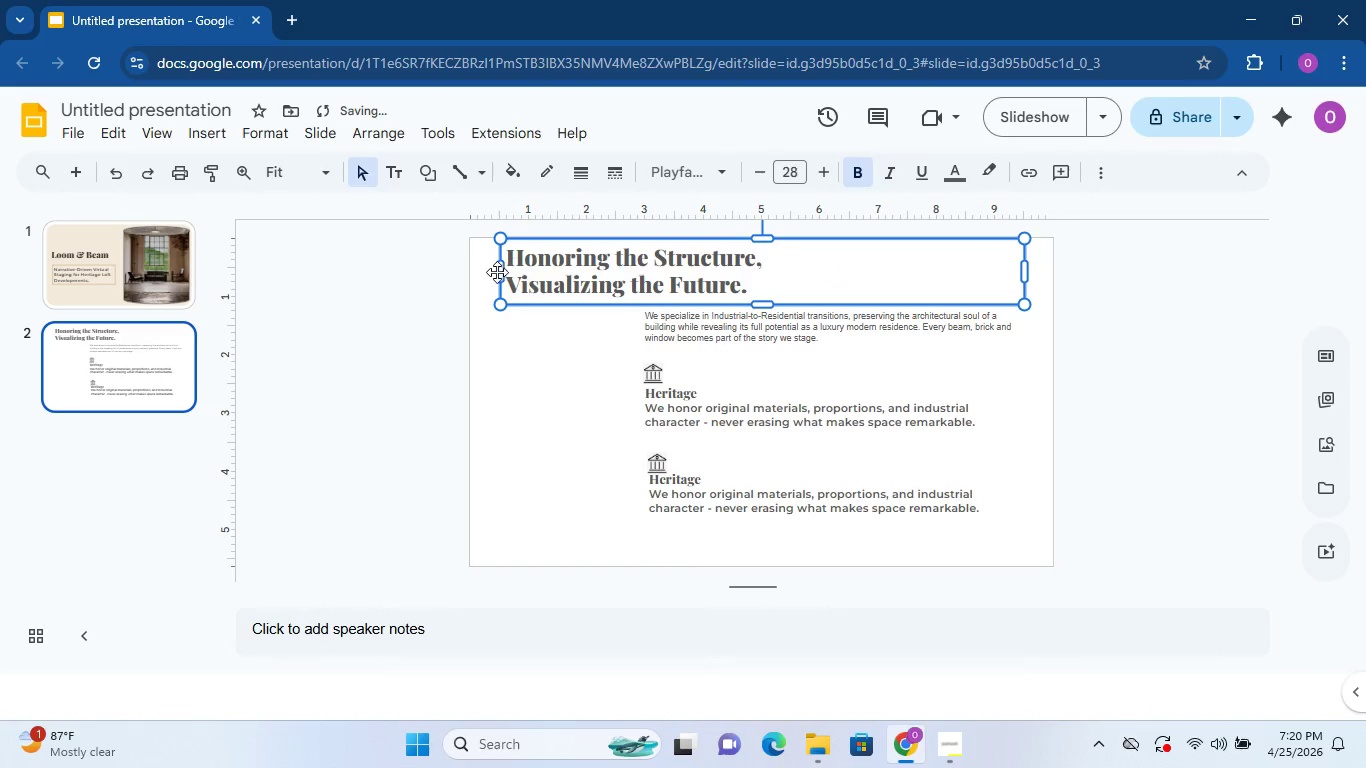 
left_click_drag(start_coordinate=[503, 272], to_coordinate=[464, 270])
 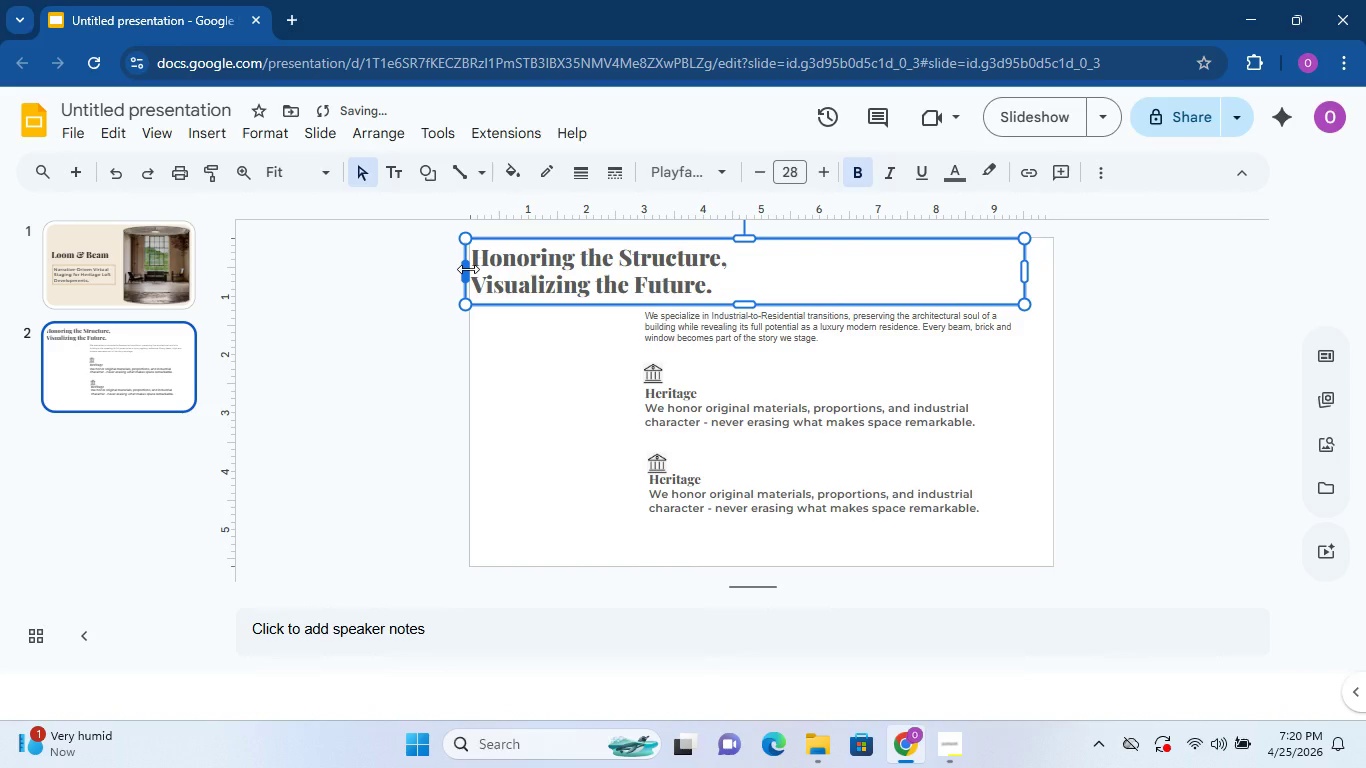 
left_click_drag(start_coordinate=[468, 269], to_coordinate=[654, 260])
 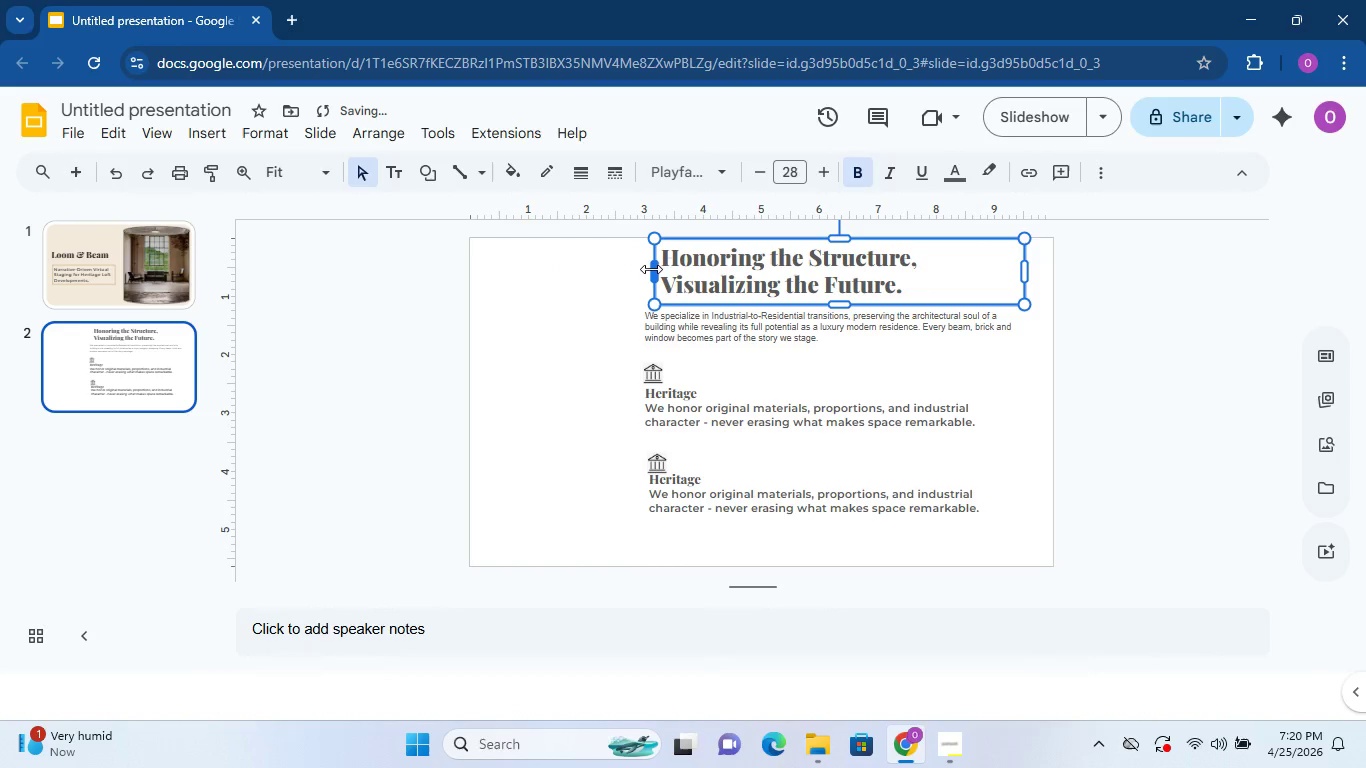 
left_click_drag(start_coordinate=[652, 271], to_coordinate=[644, 268])
 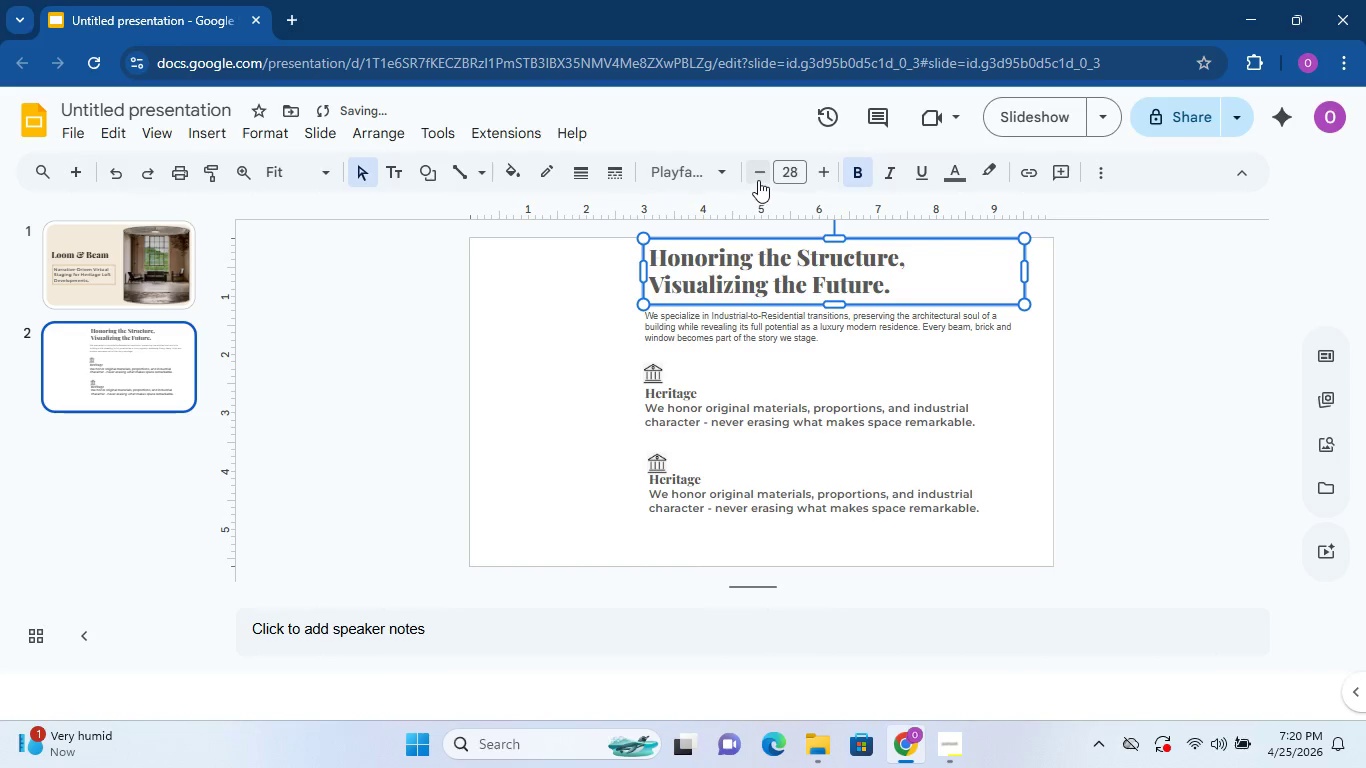 
double_click([758, 180])
 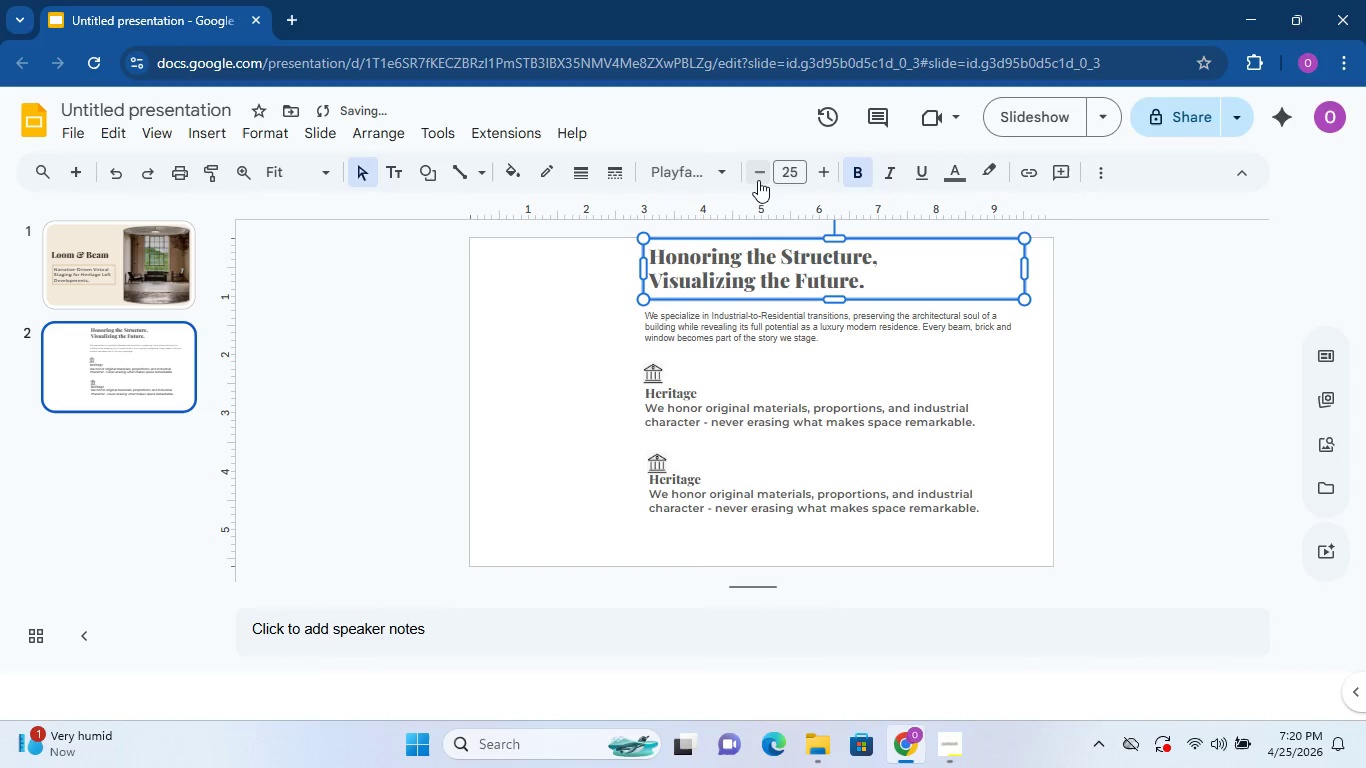 
double_click([758, 180])
 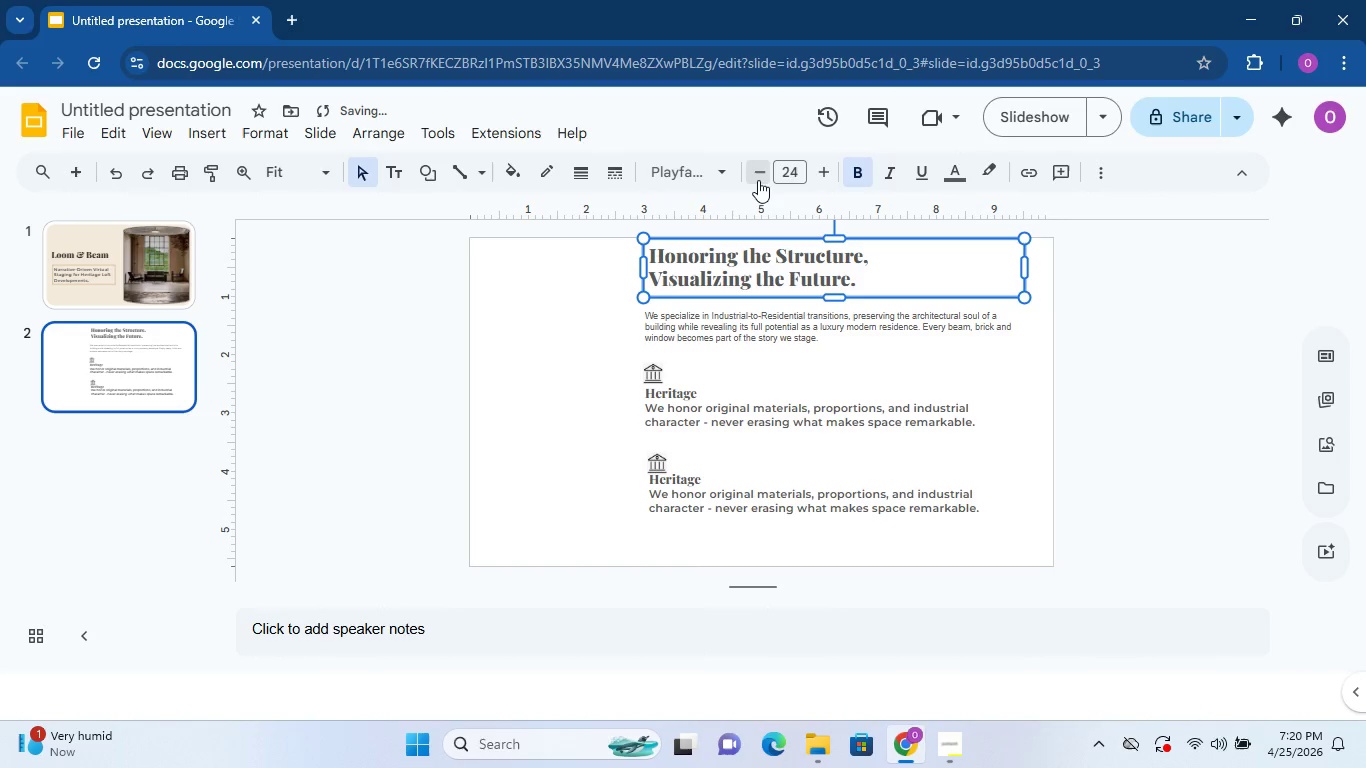 
triple_click([758, 180])
 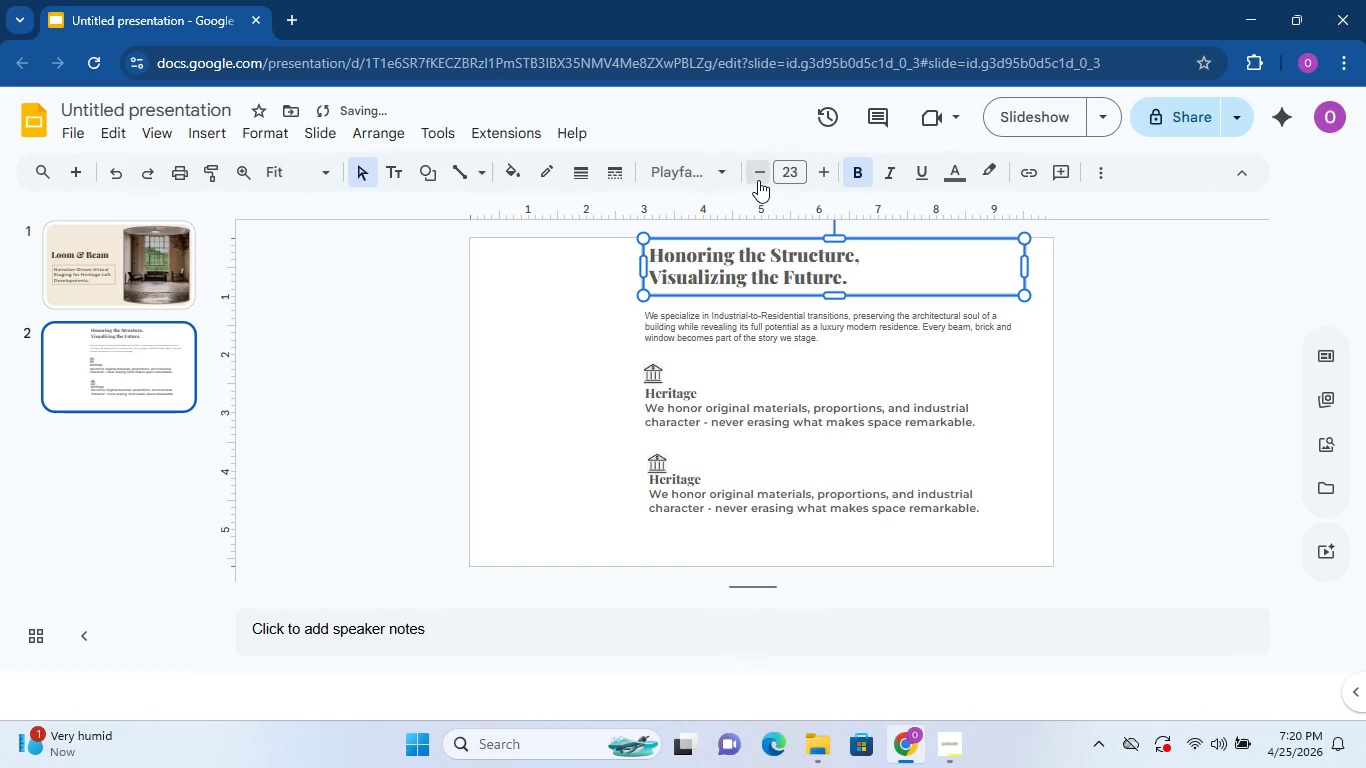 
triple_click([758, 180])
 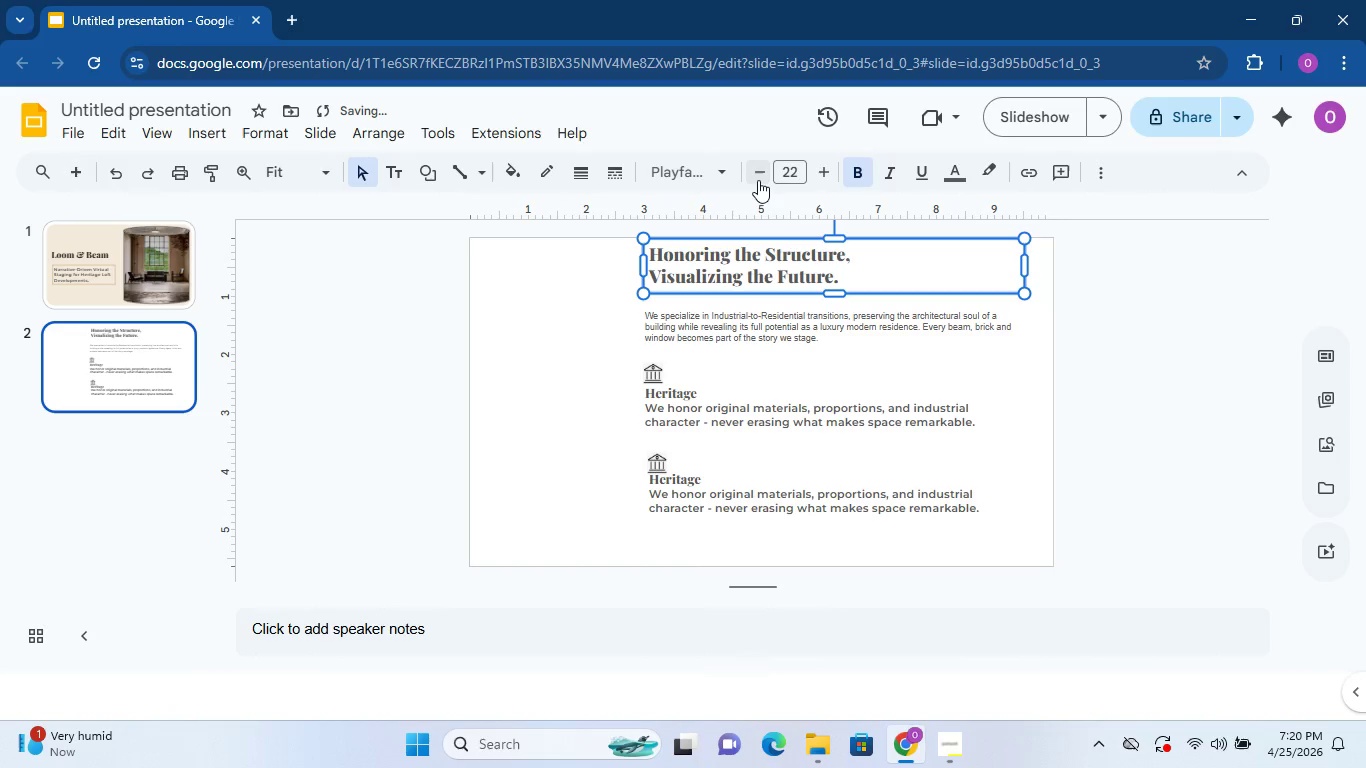 
left_click([758, 180])
 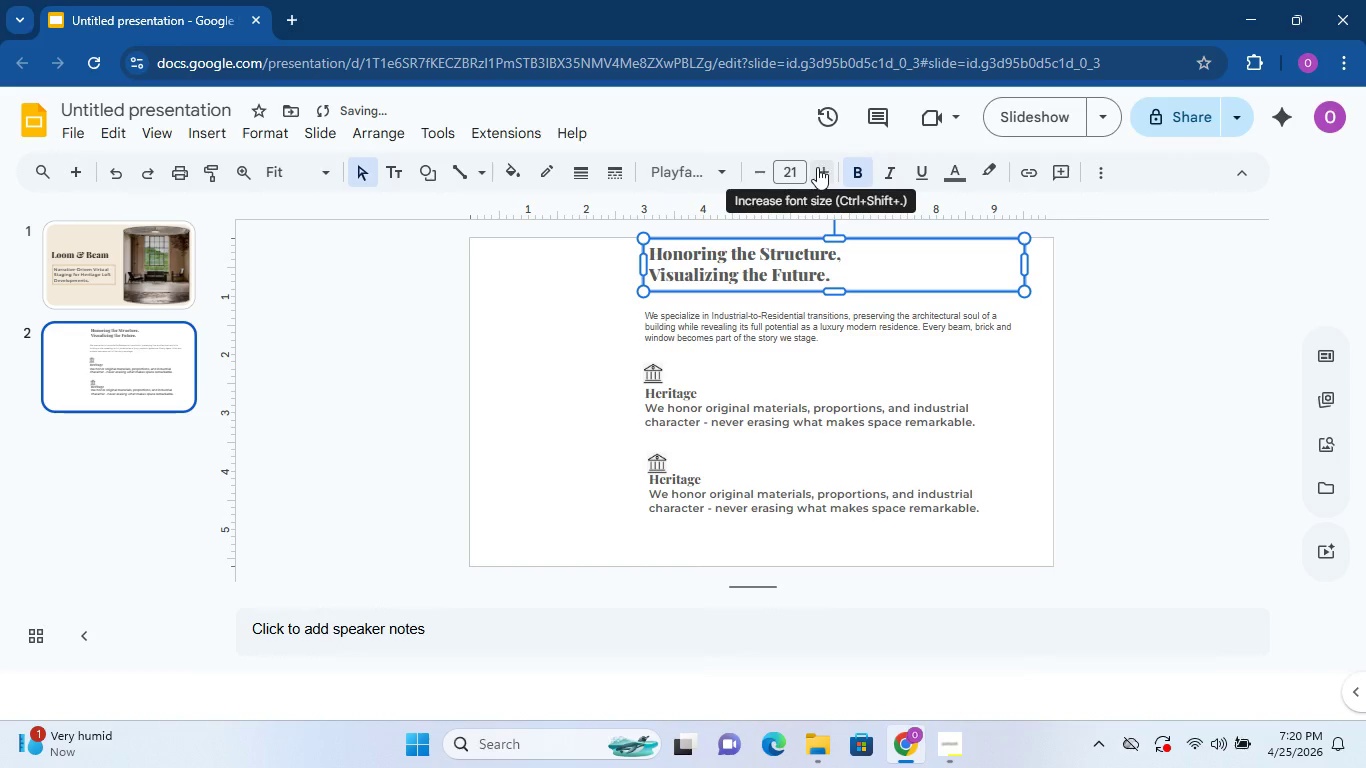 
left_click([758, 171])
 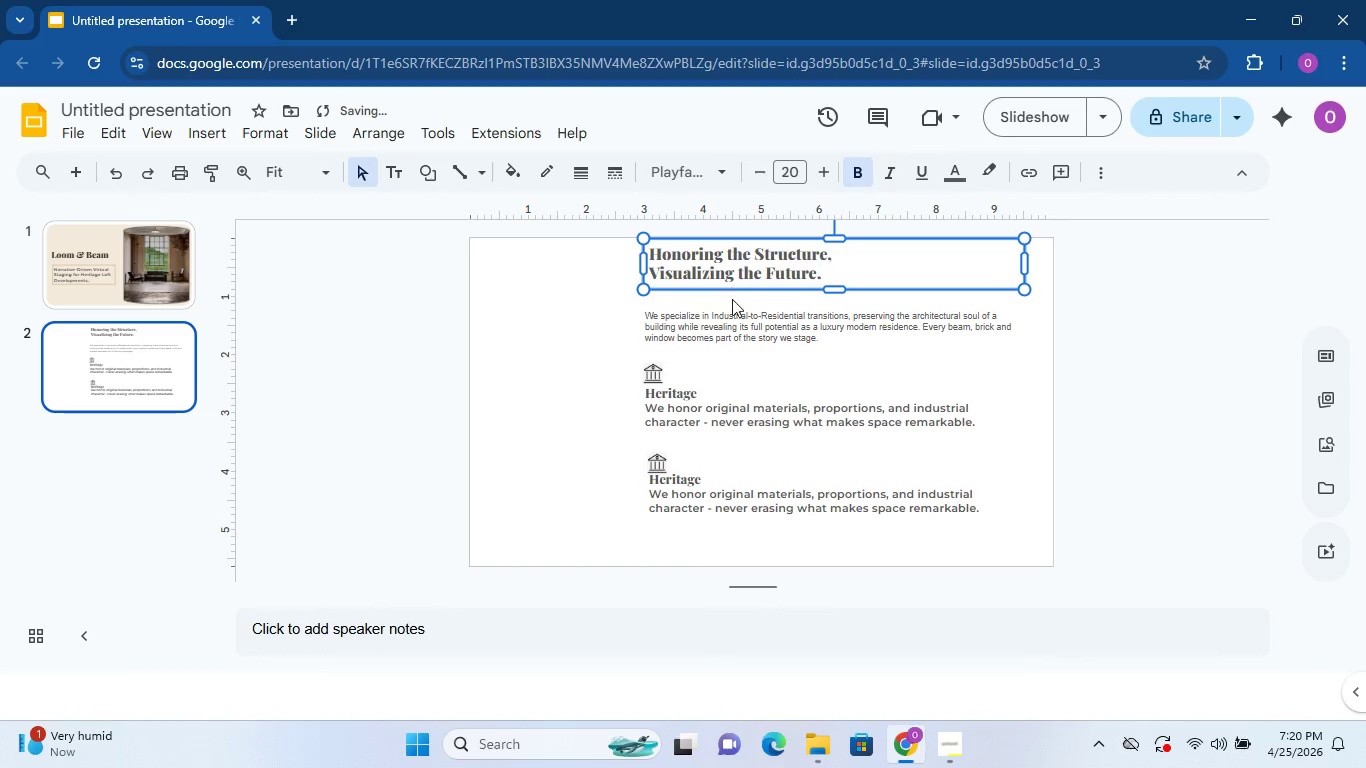 
left_click([728, 309])
 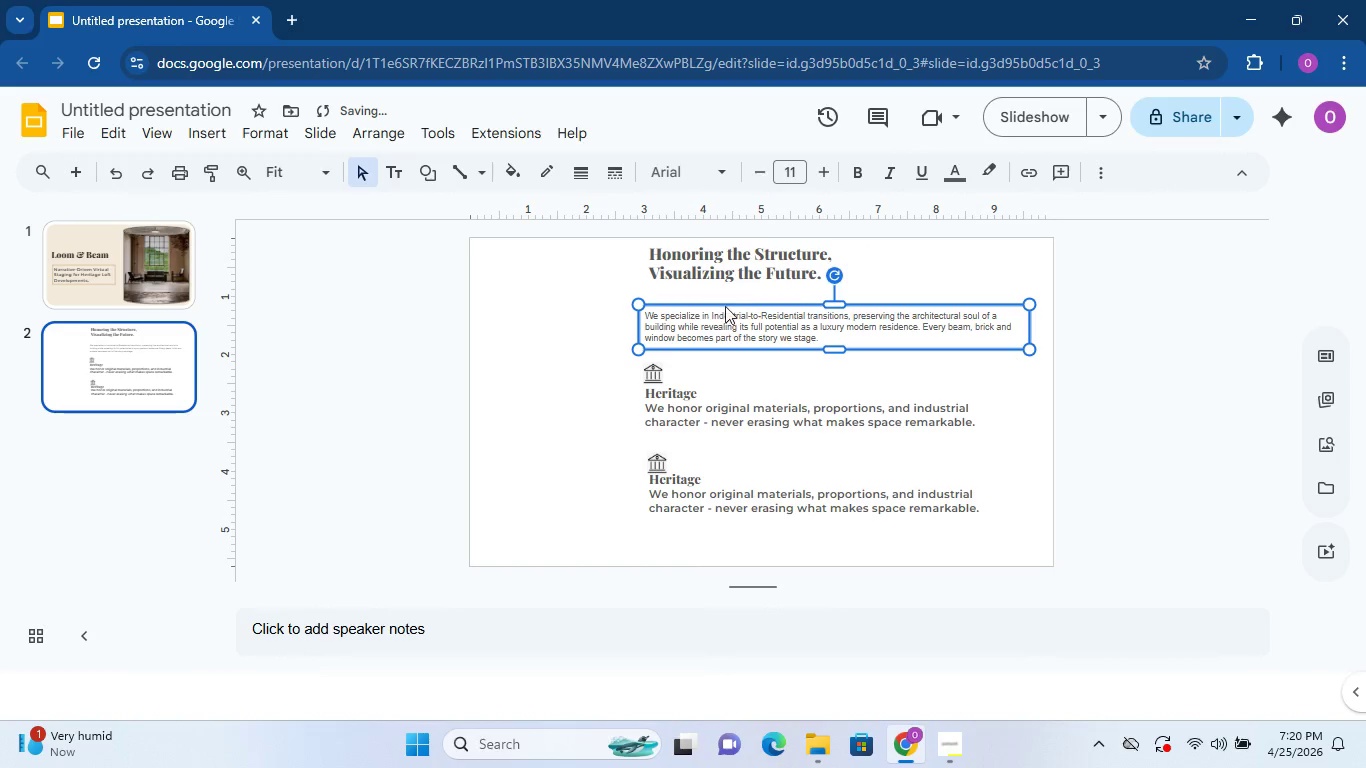 
left_click_drag(start_coordinate=[725, 306], to_coordinate=[726, 283])
 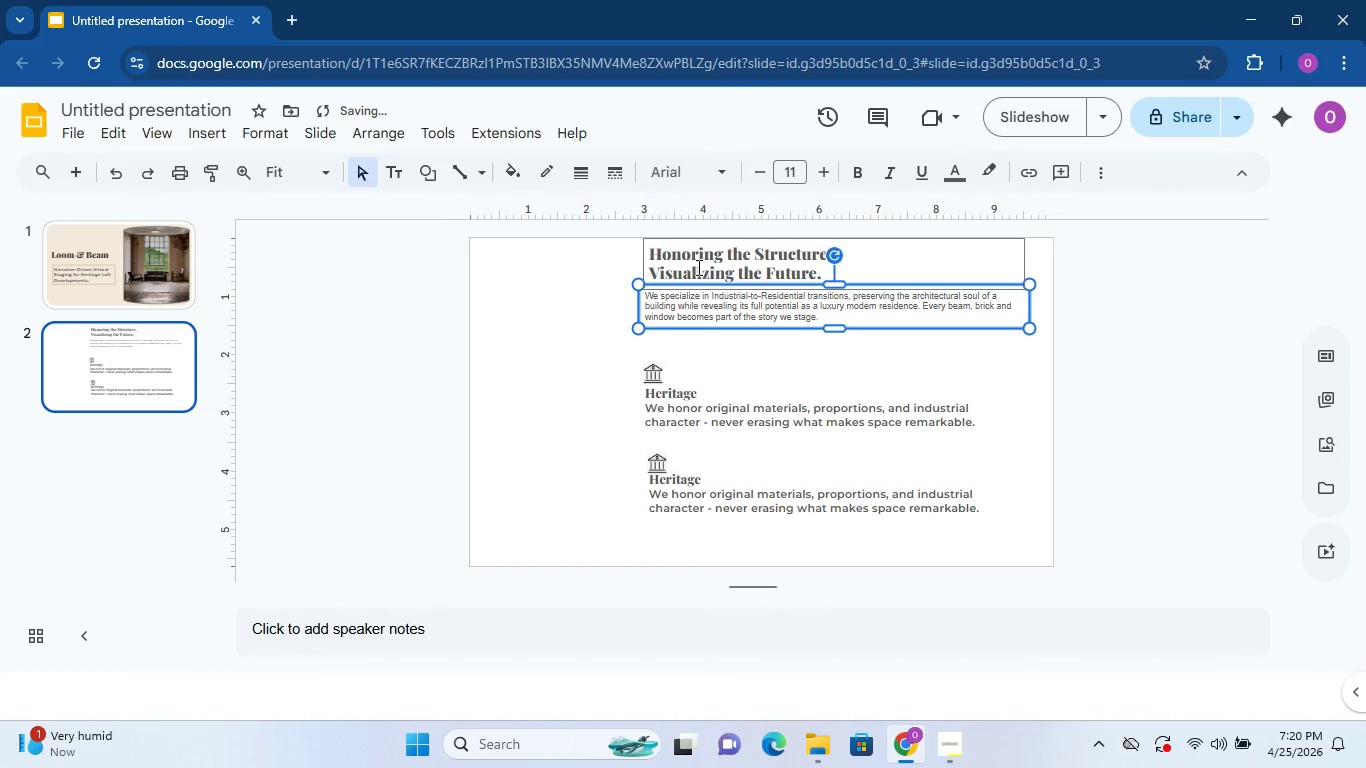 
left_click([697, 267])
 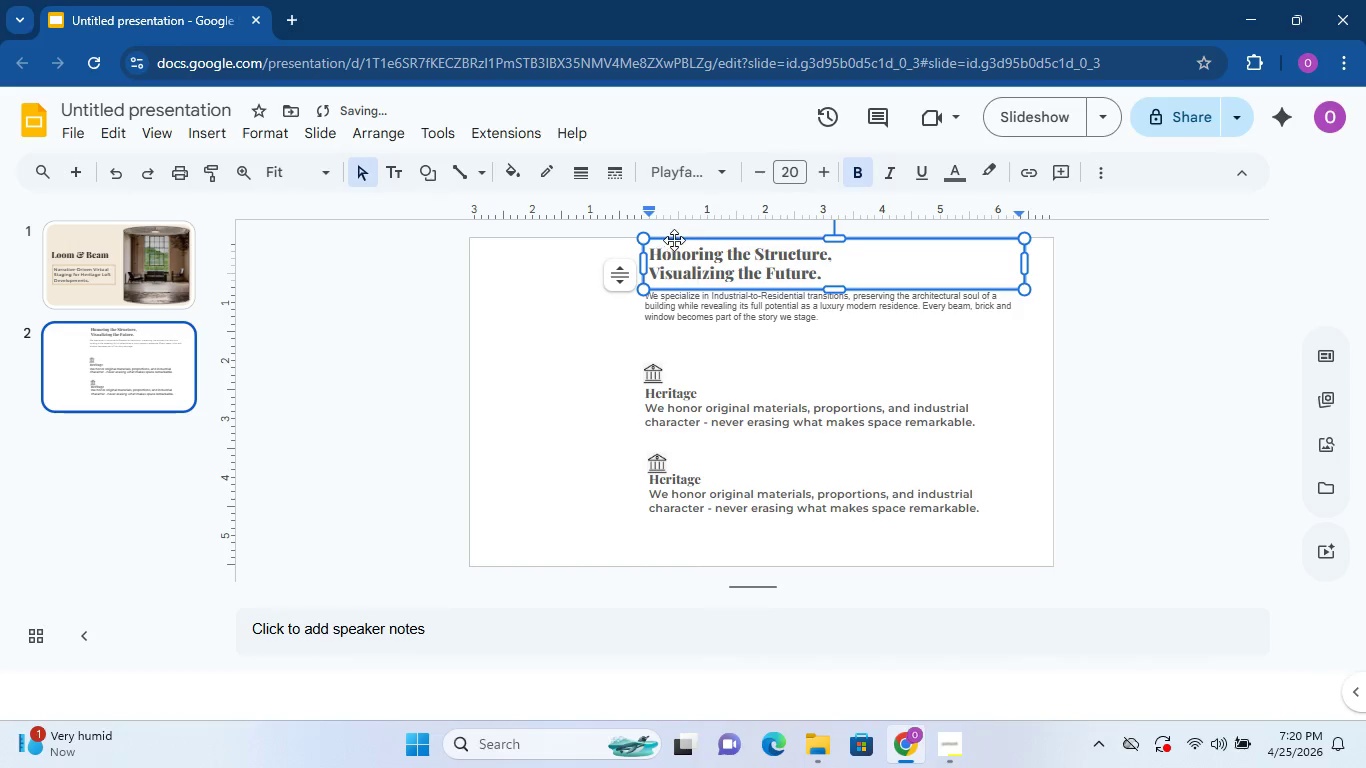 
left_click_drag(start_coordinate=[674, 240], to_coordinate=[667, 240])
 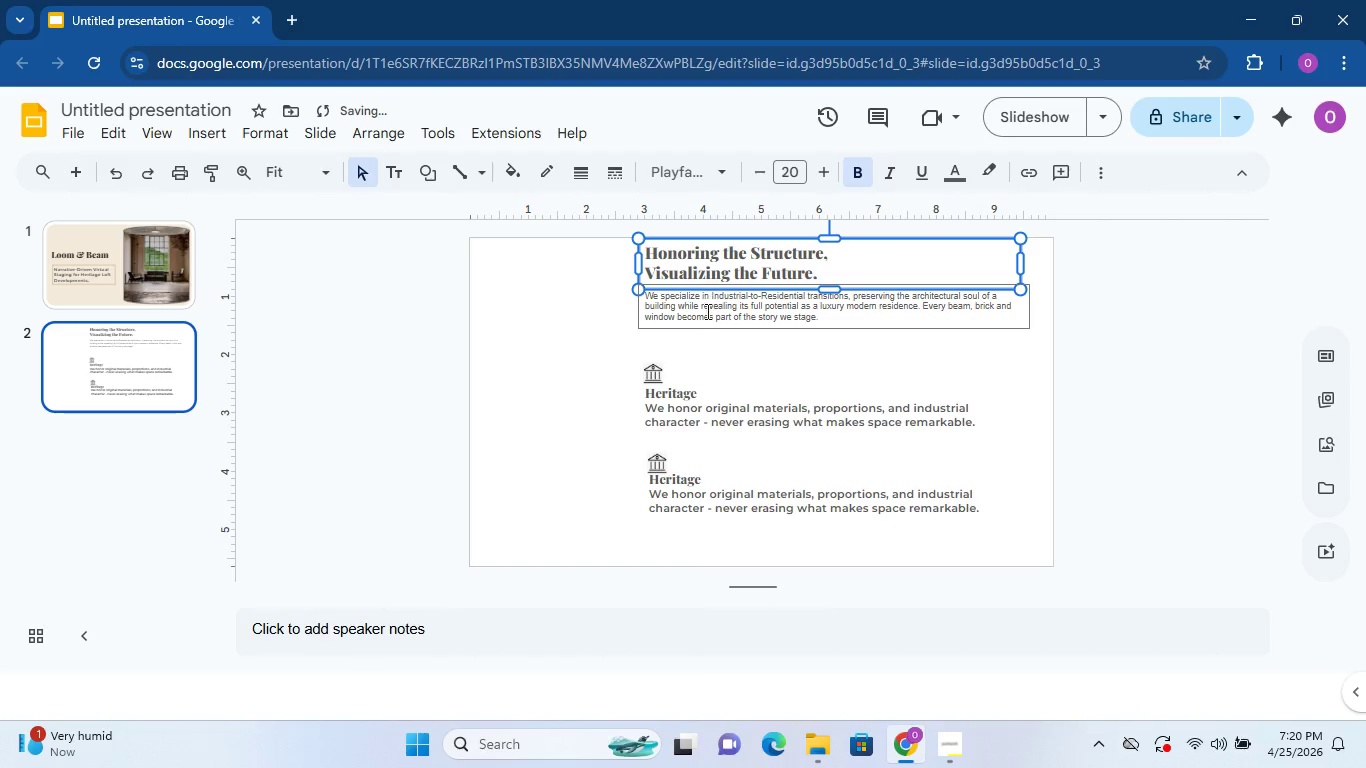 
left_click([707, 312])
 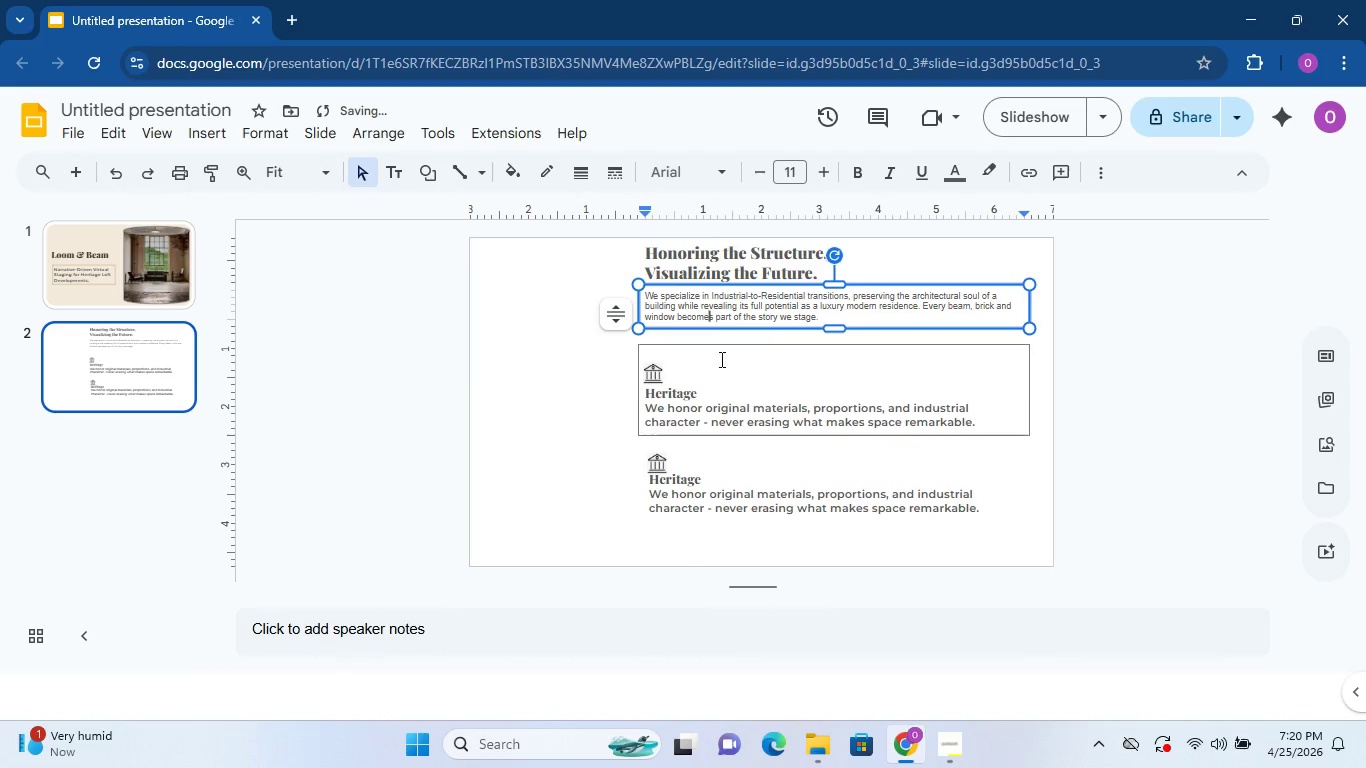 
left_click([720, 359])
 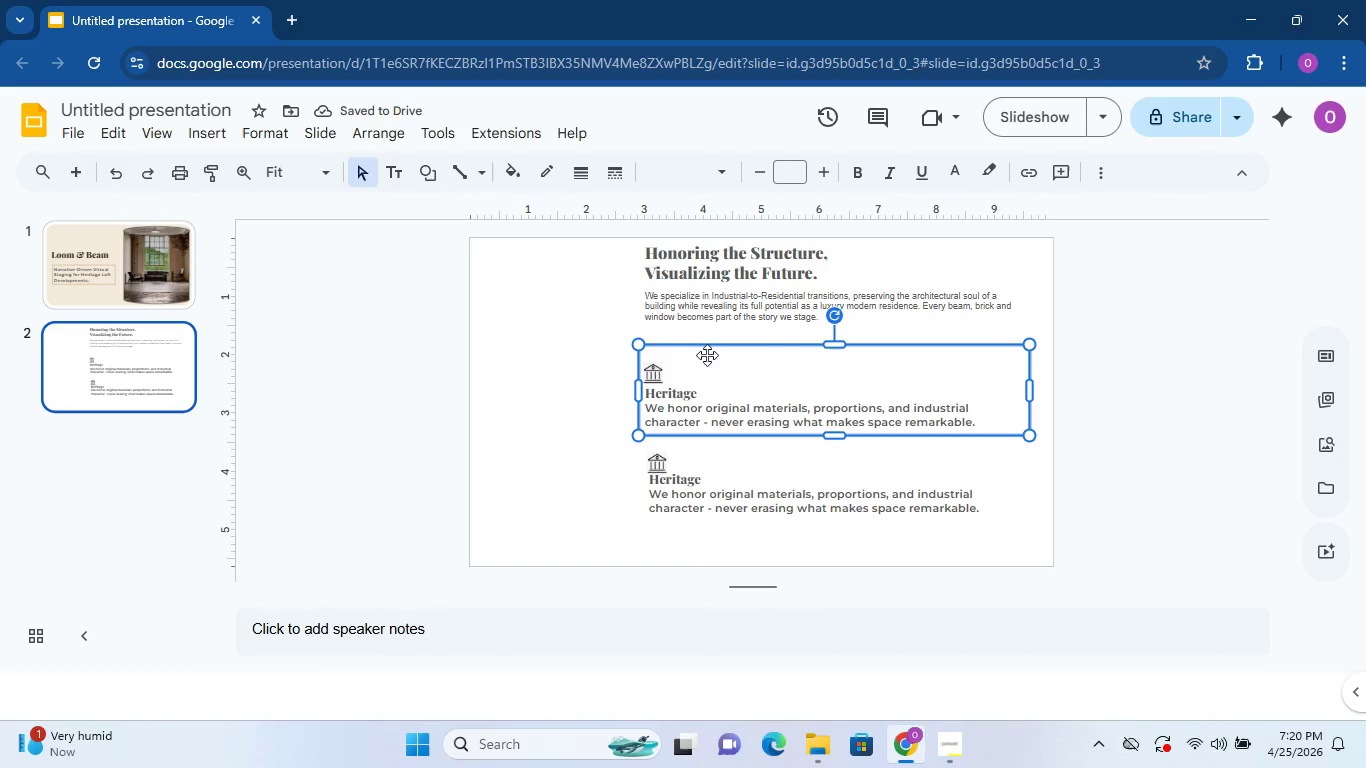 
hold_key(key=ControlLeft, duration=1.12)
left_click([662, 373])
 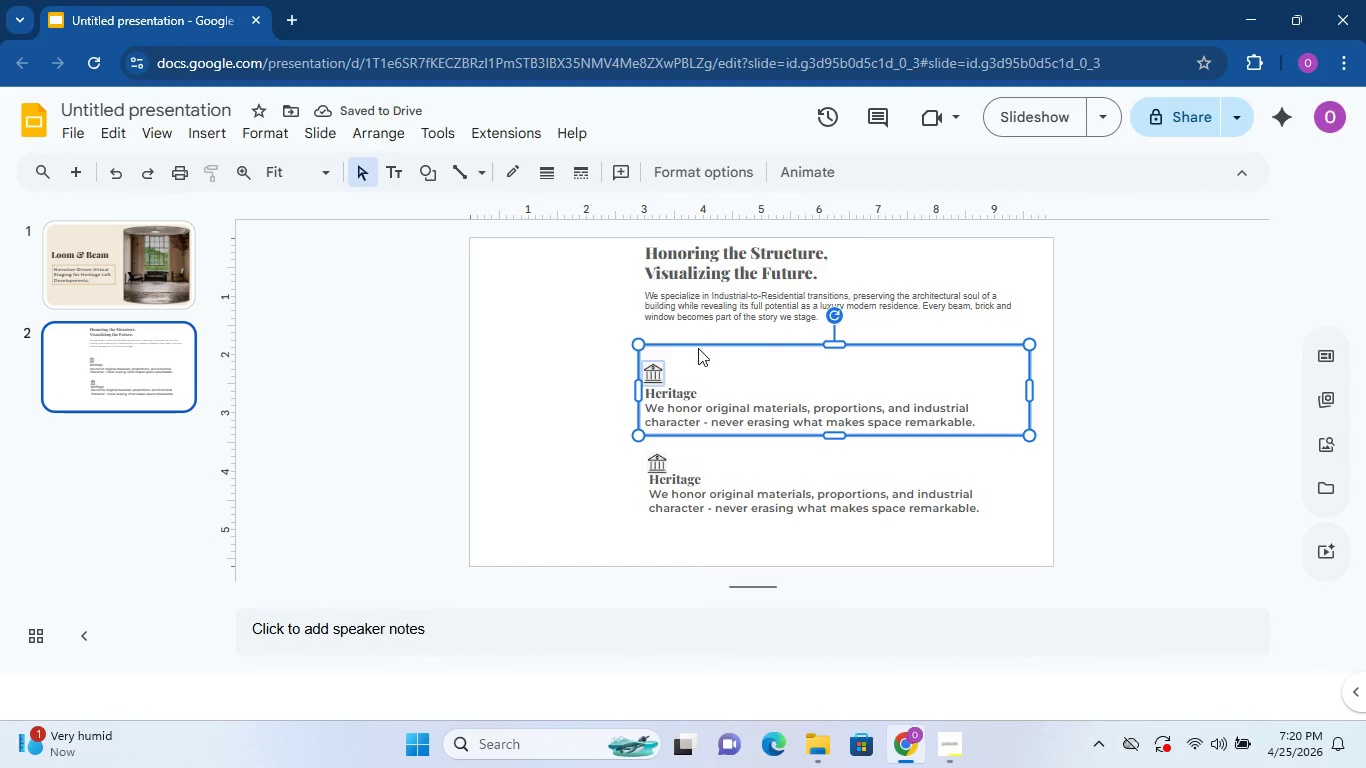 
left_click_drag(start_coordinate=[698, 348], to_coordinate=[698, 331])
 